 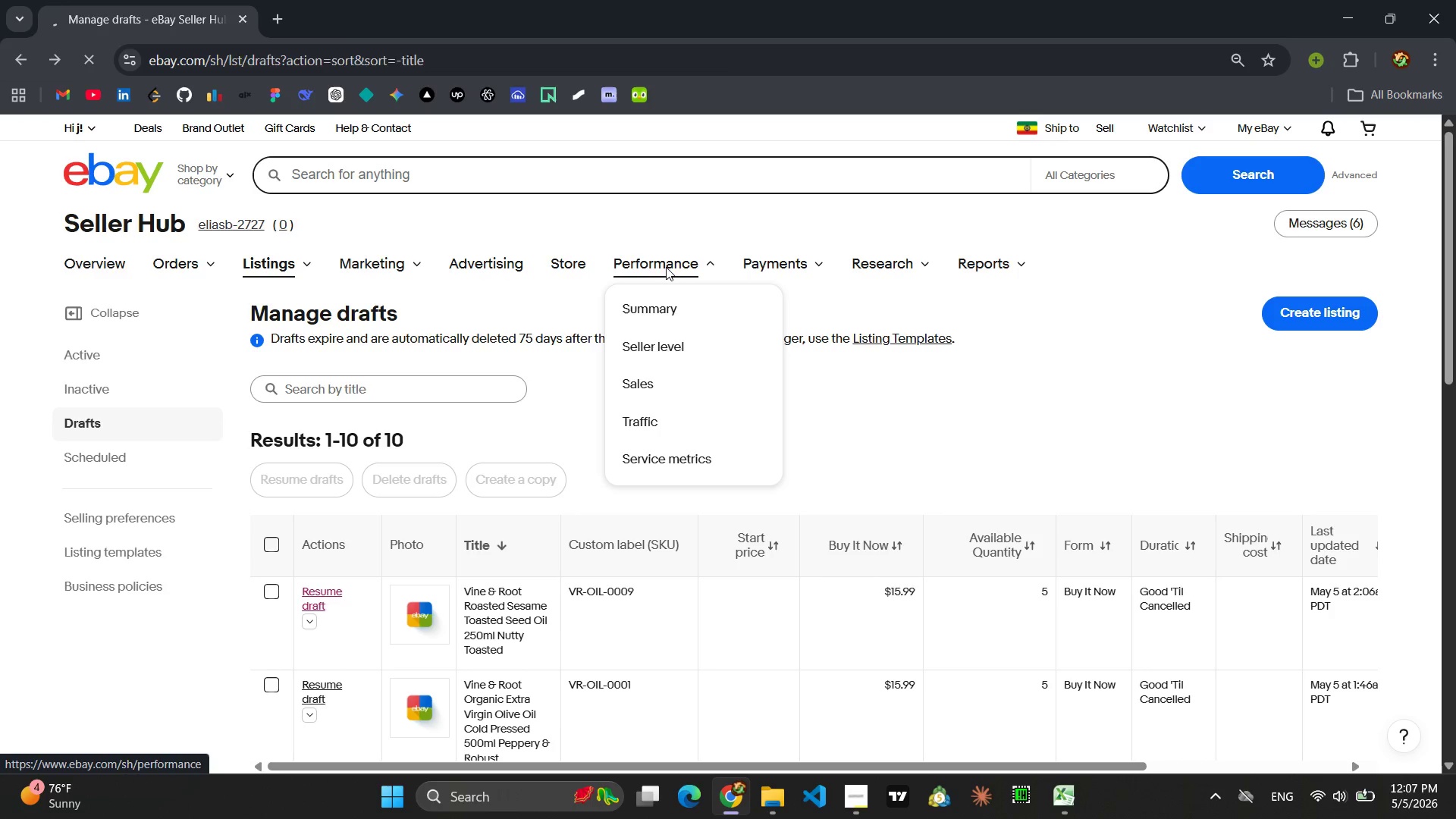 
left_click([108, 463])
 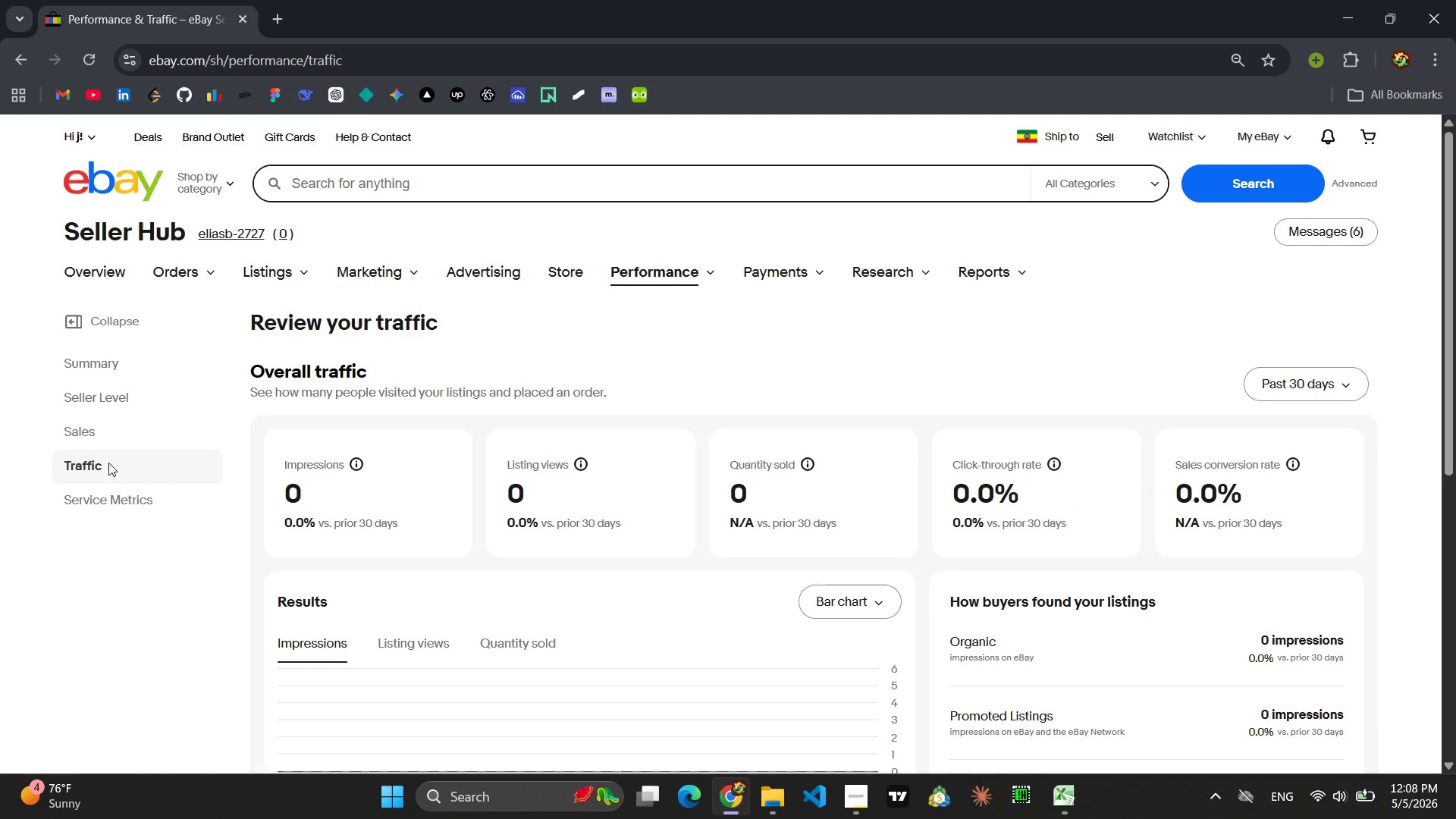 
scroll: coordinate [752, 469], scroll_direction: none, amount: 0.0
 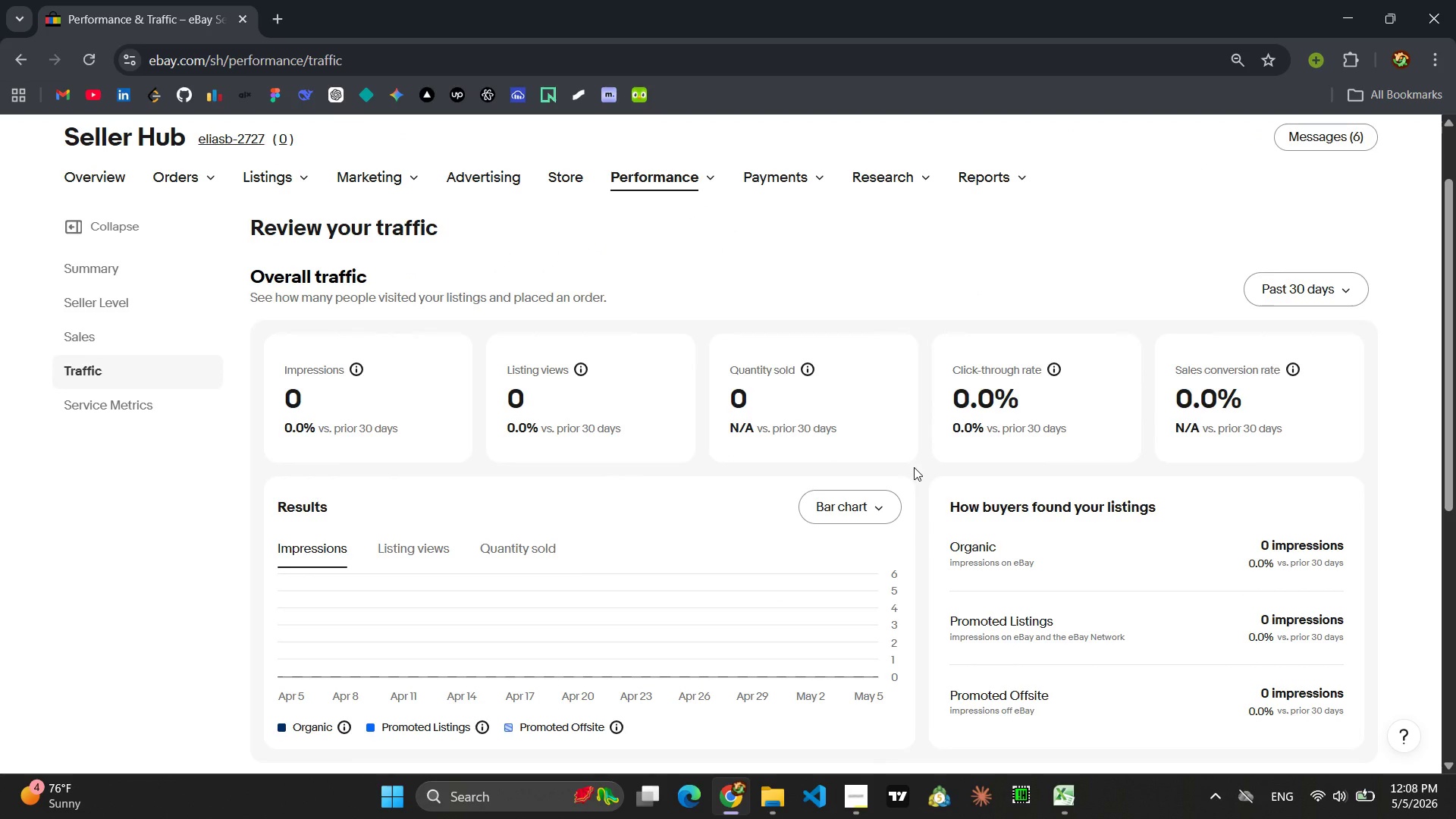 
wait(9.6)
 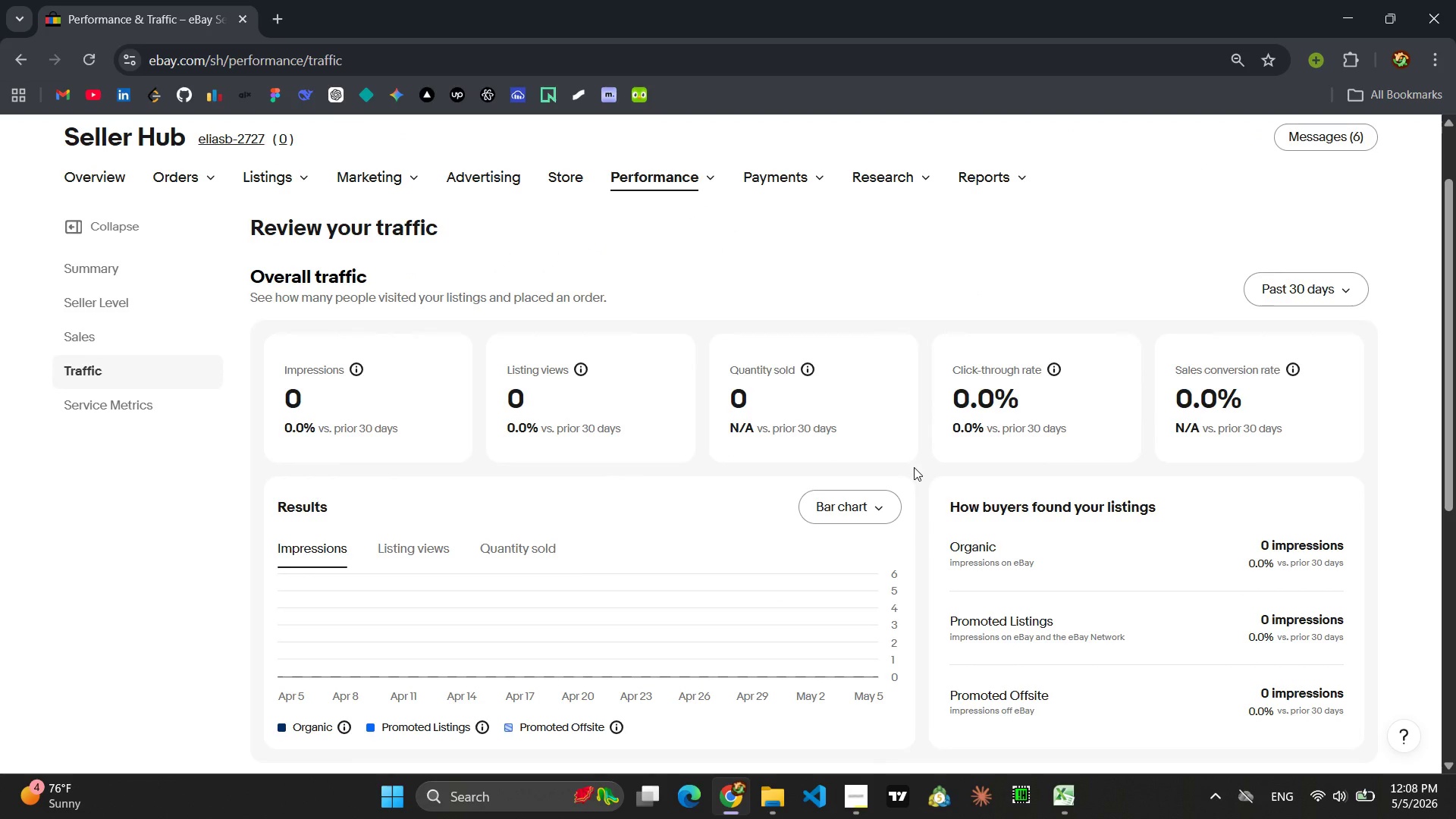 
scroll: coordinate [914, 467], scroll_direction: none, amount: 0.0
 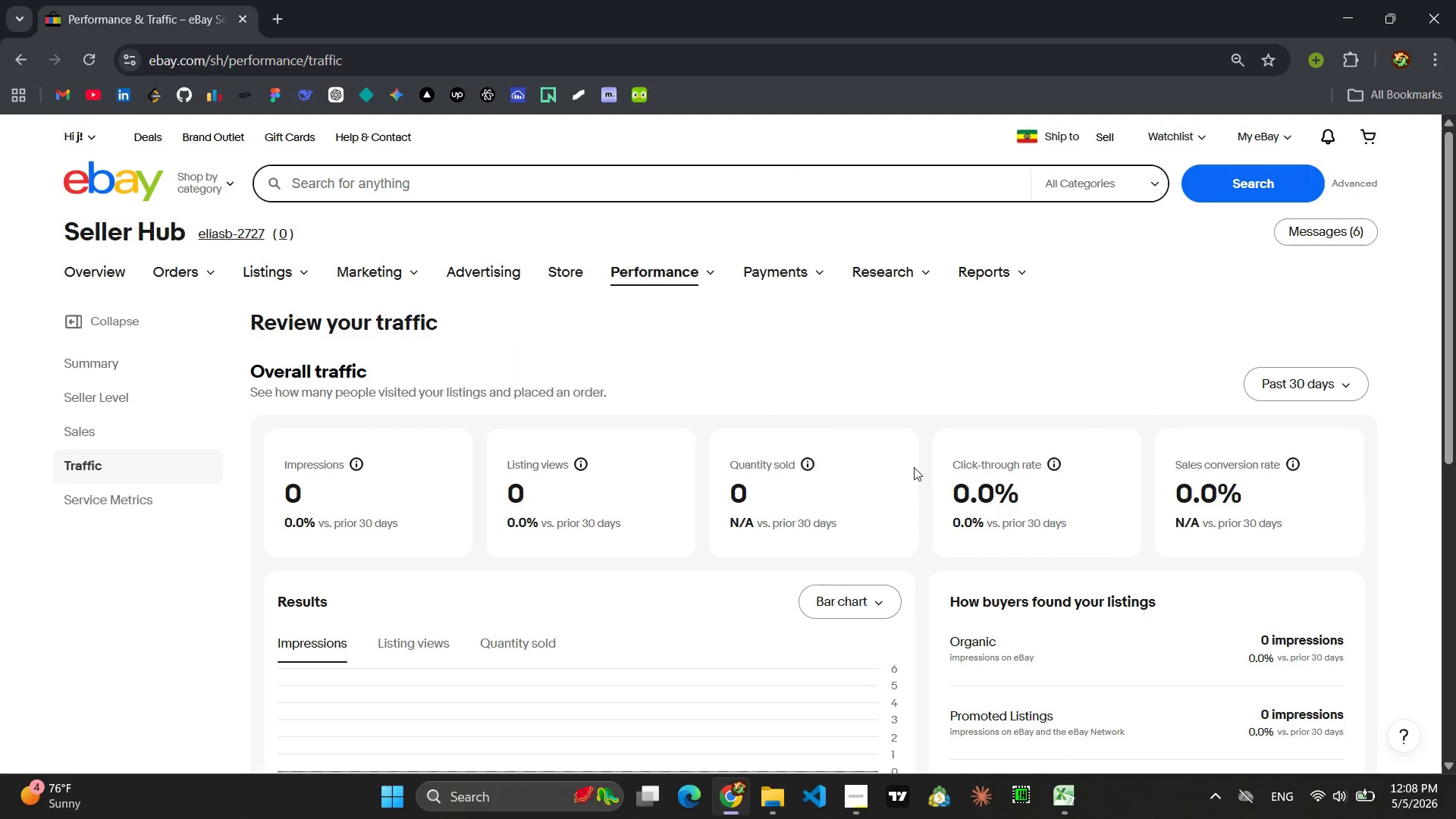 
scroll: coordinate [914, 467], scroll_direction: down, amount: 2.0
 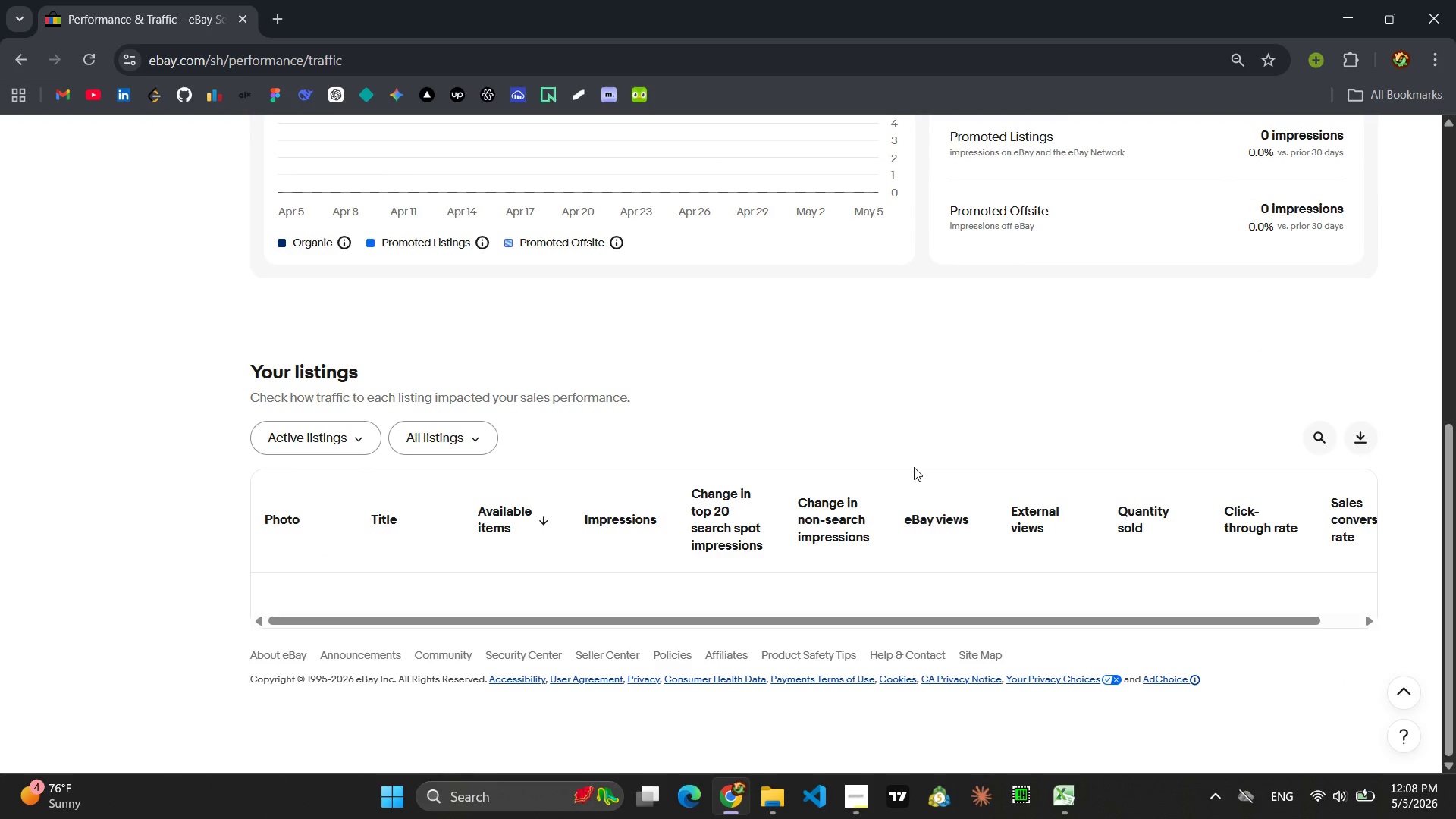 
scroll: coordinate [914, 467], scroll_direction: none, amount: 0.0
 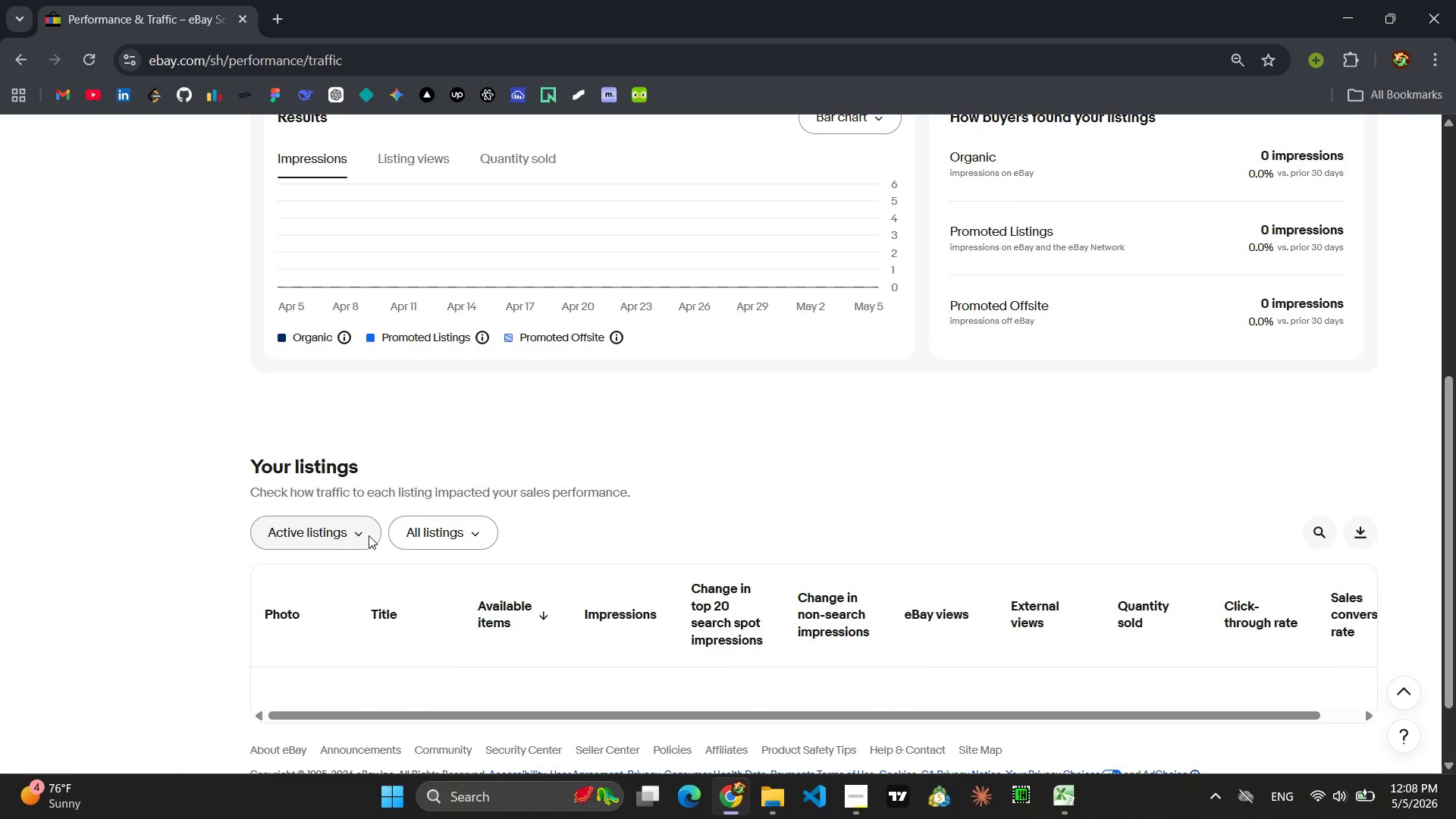 
left_click([366, 533])
 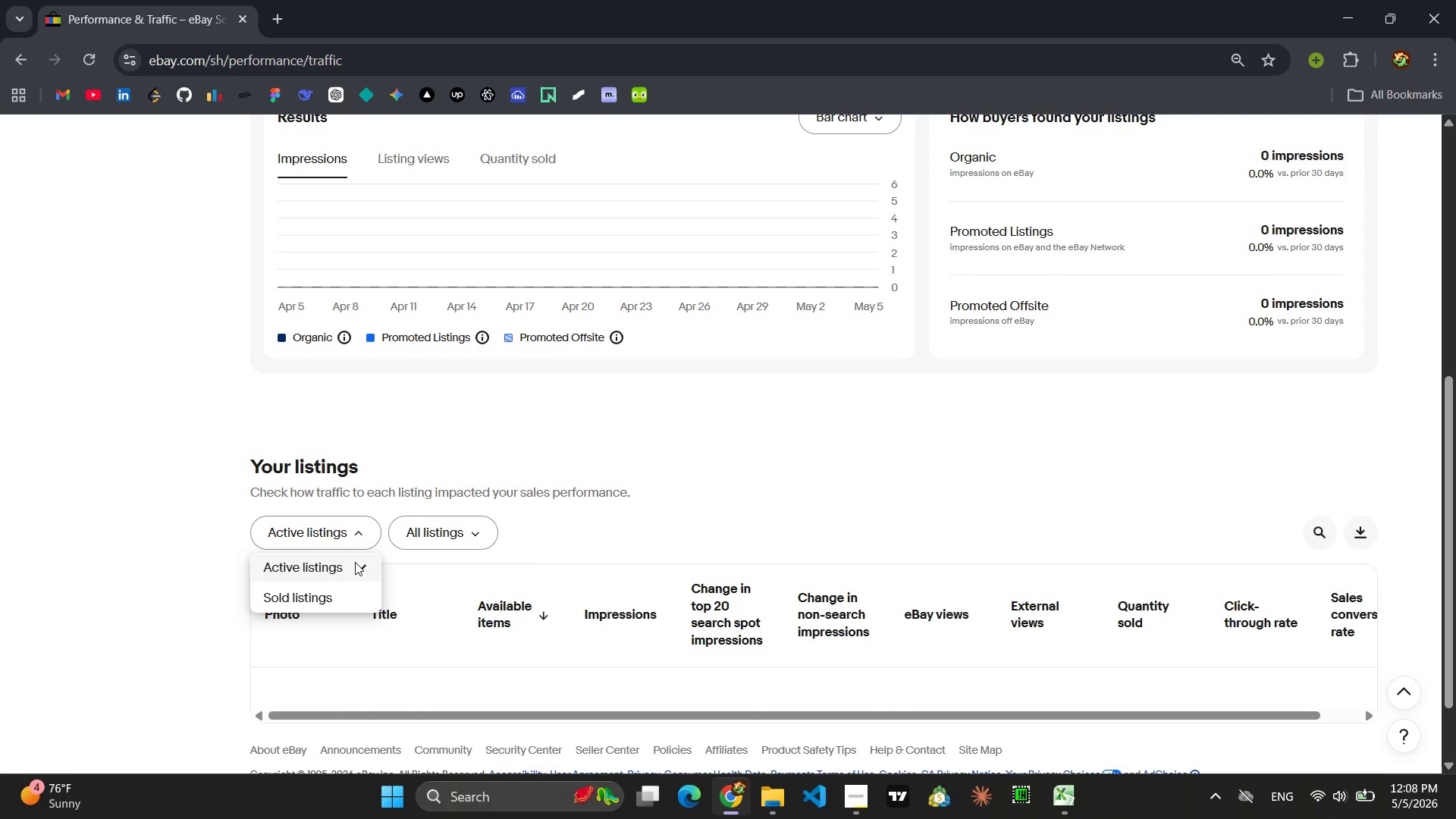 
left_click([331, 596])
 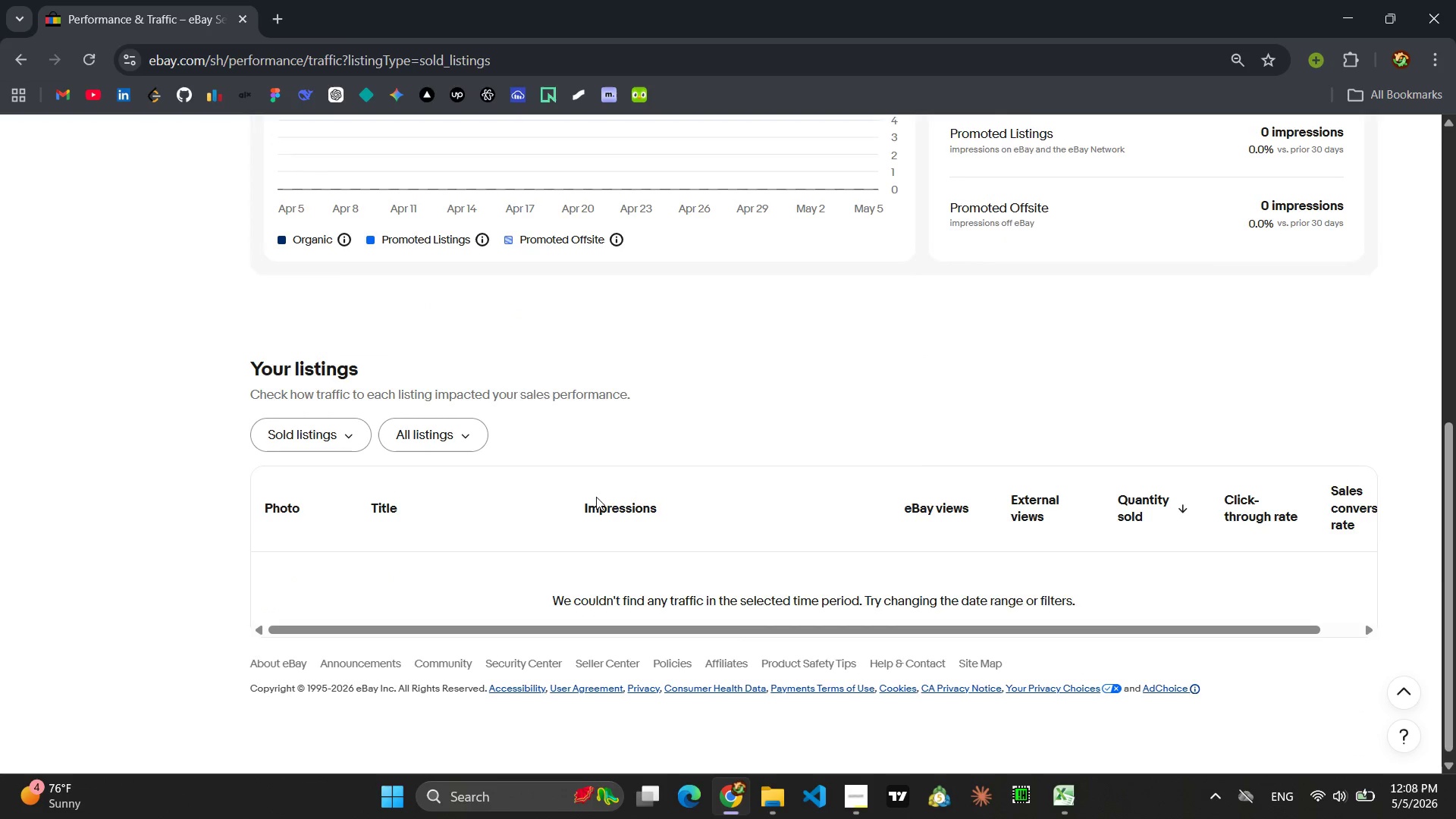 
scroll: coordinate [706, 497], scroll_direction: up, amount: 6.0
 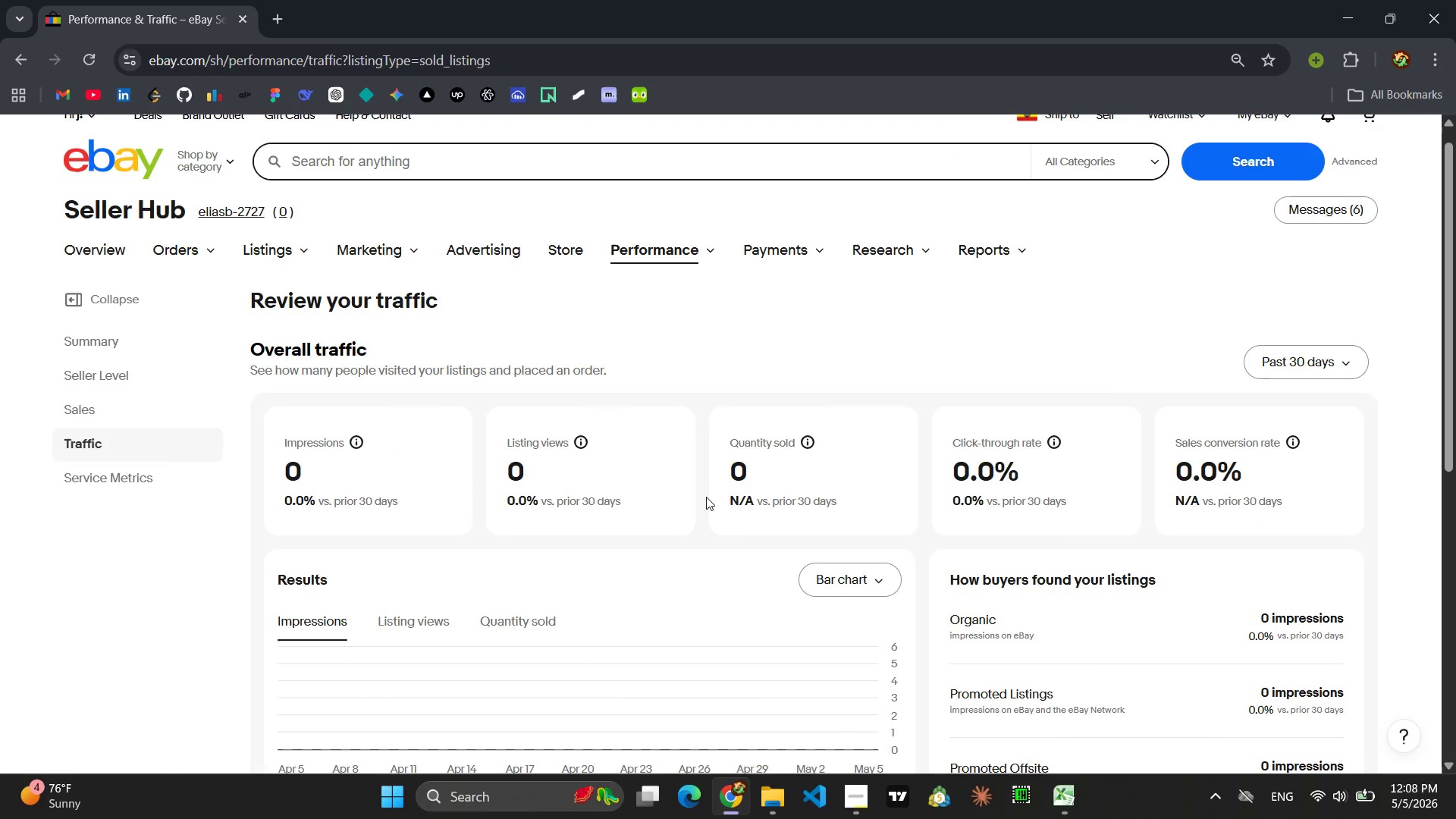 
scroll: coordinate [995, 497], scroll_direction: none, amount: 0.0
 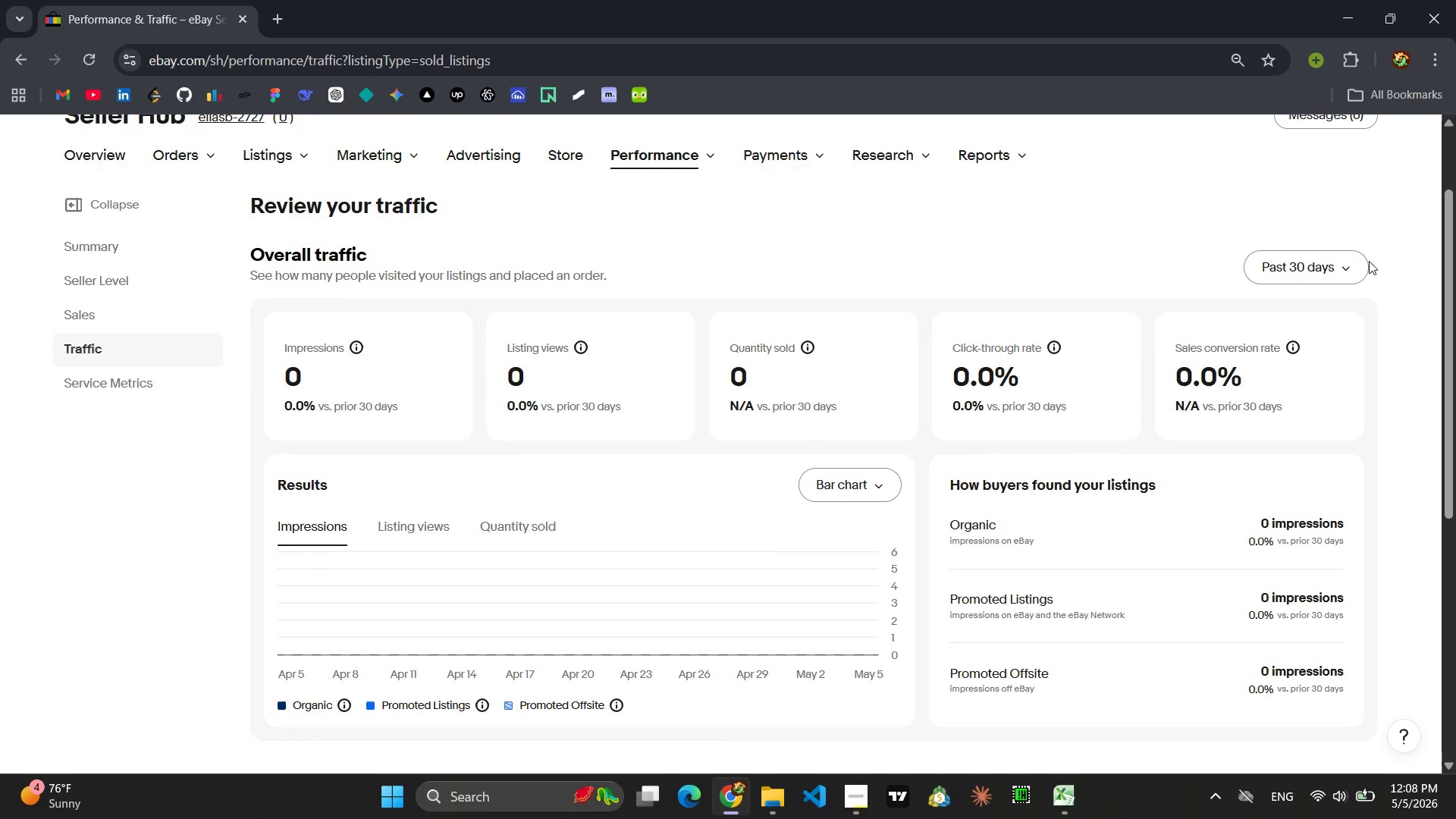 
left_click([1334, 267])
 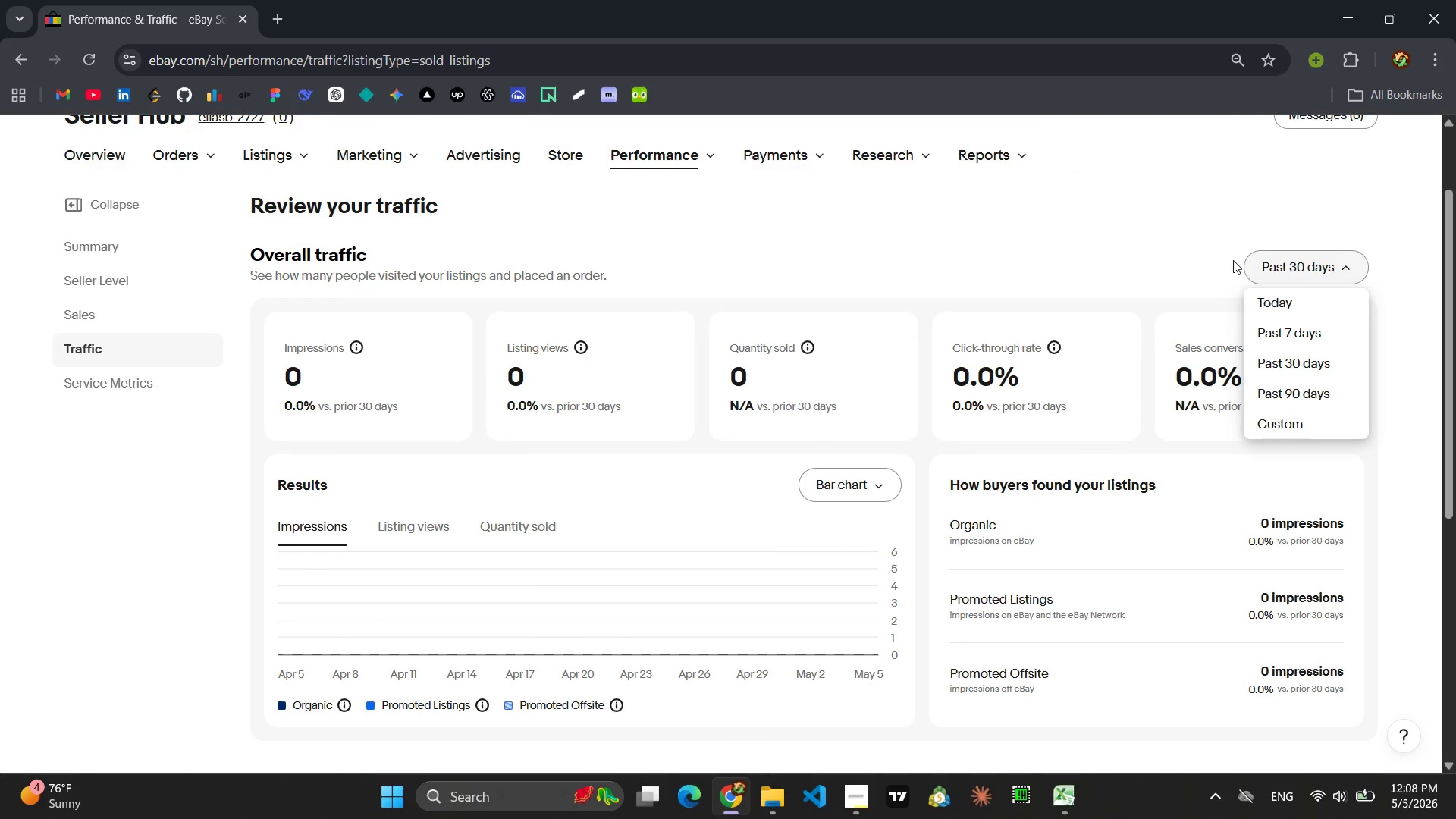 
left_click([942, 254])
 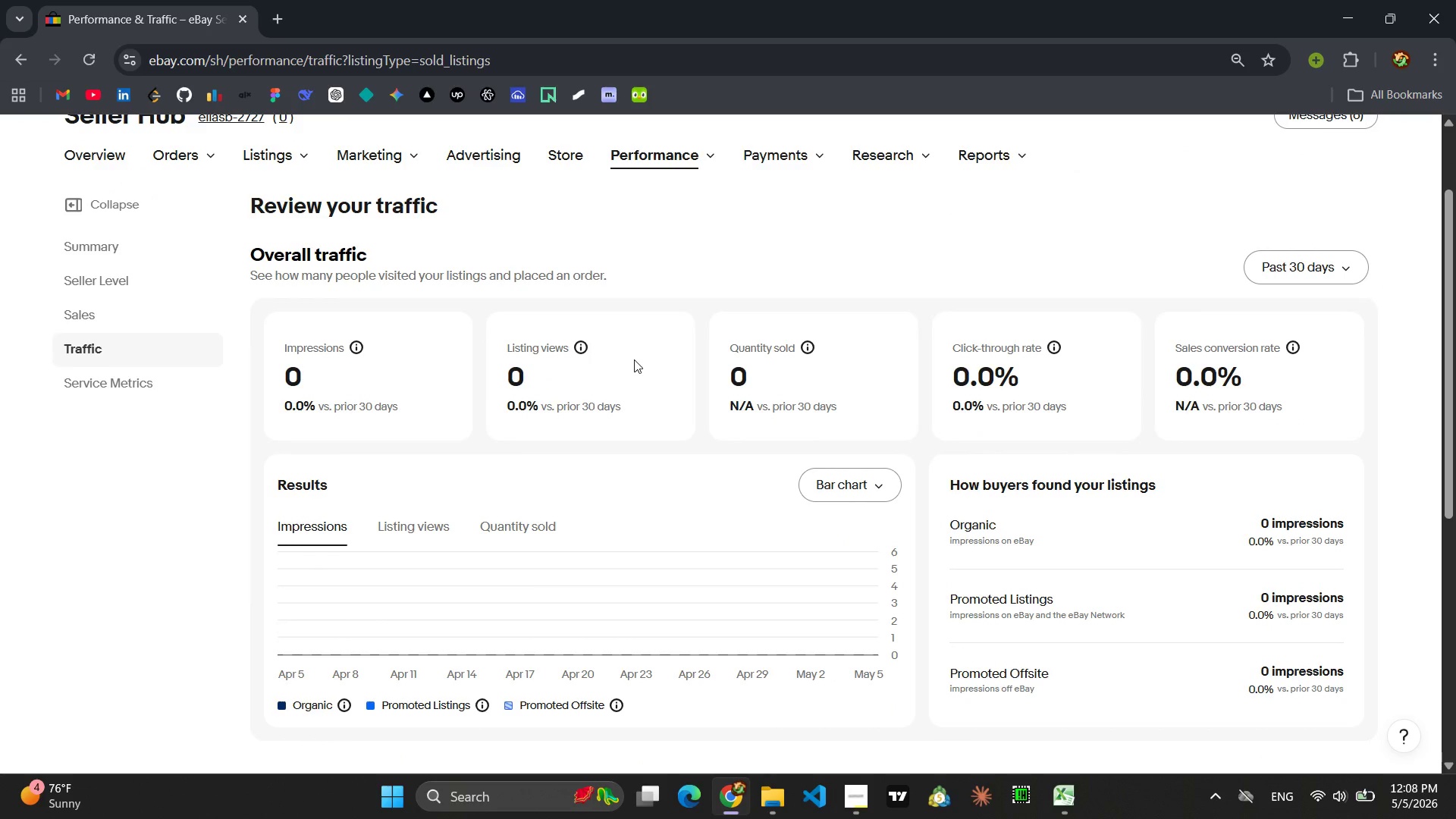 
scroll: coordinate [634, 359], scroll_direction: none, amount: 0.0
 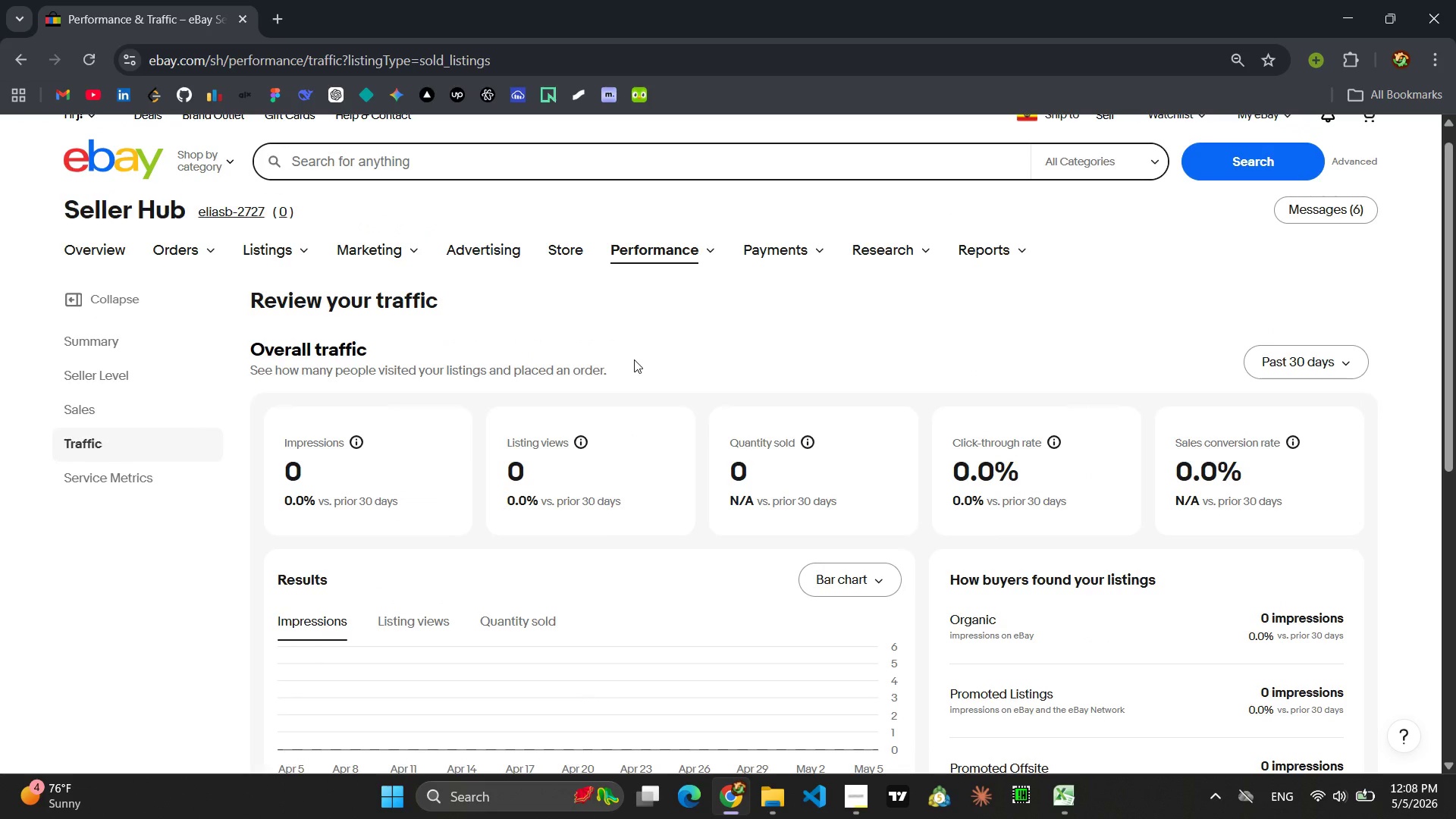 
wait(15.27)
 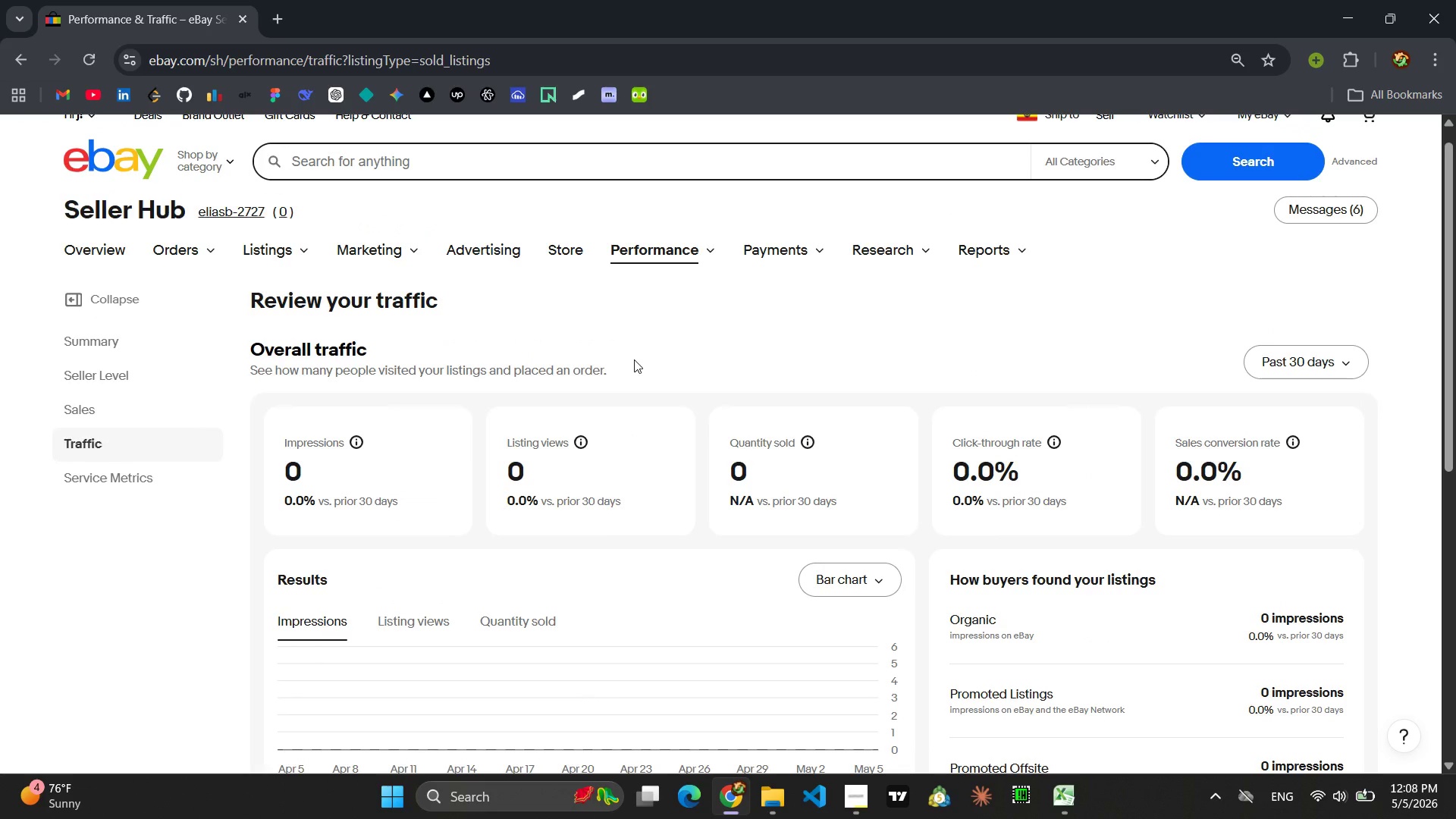 
left_click([410, 468])
 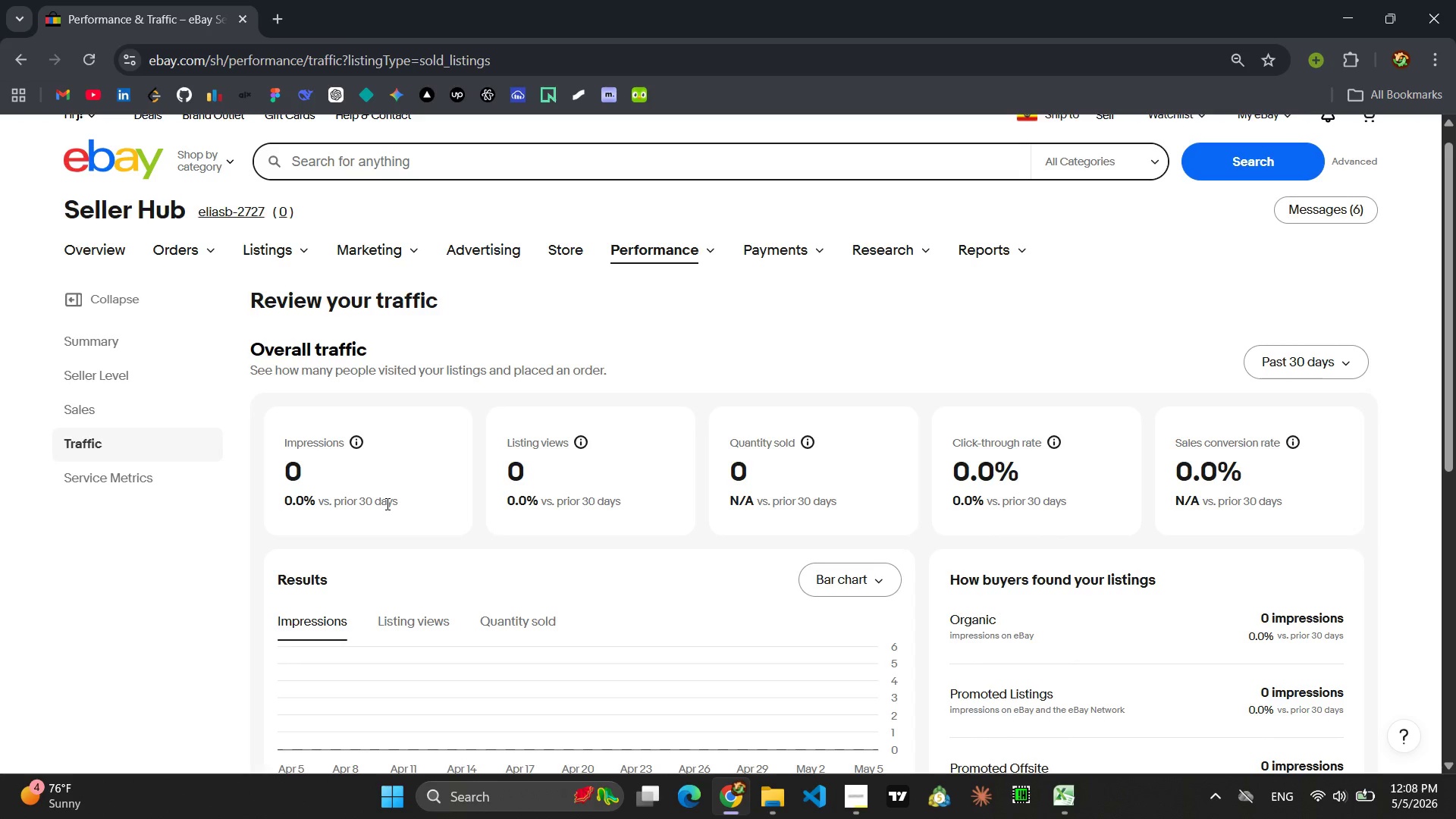 
left_click([386, 504])
 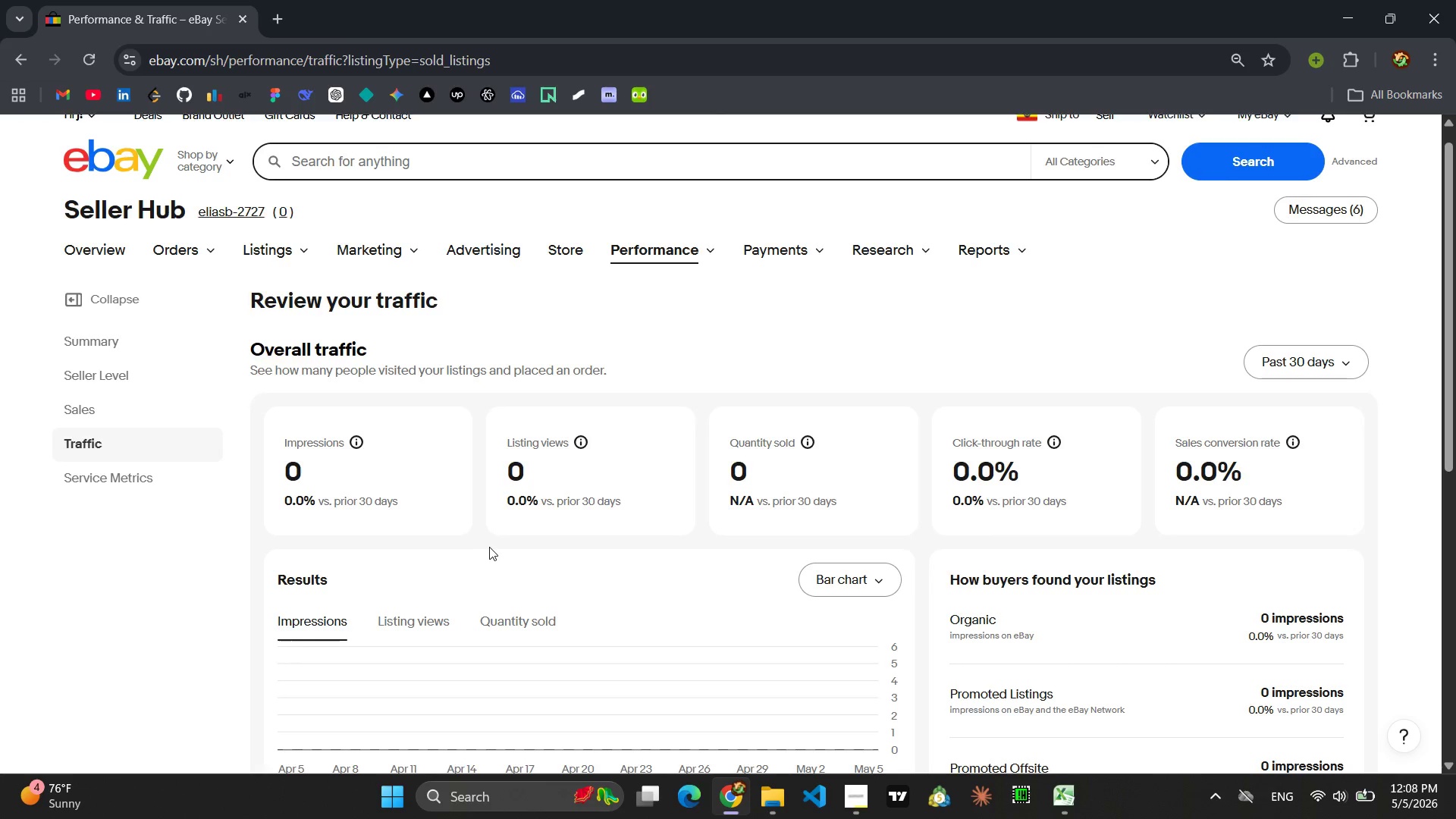 
scroll: coordinate [489, 547], scroll_direction: none, amount: 0.0
 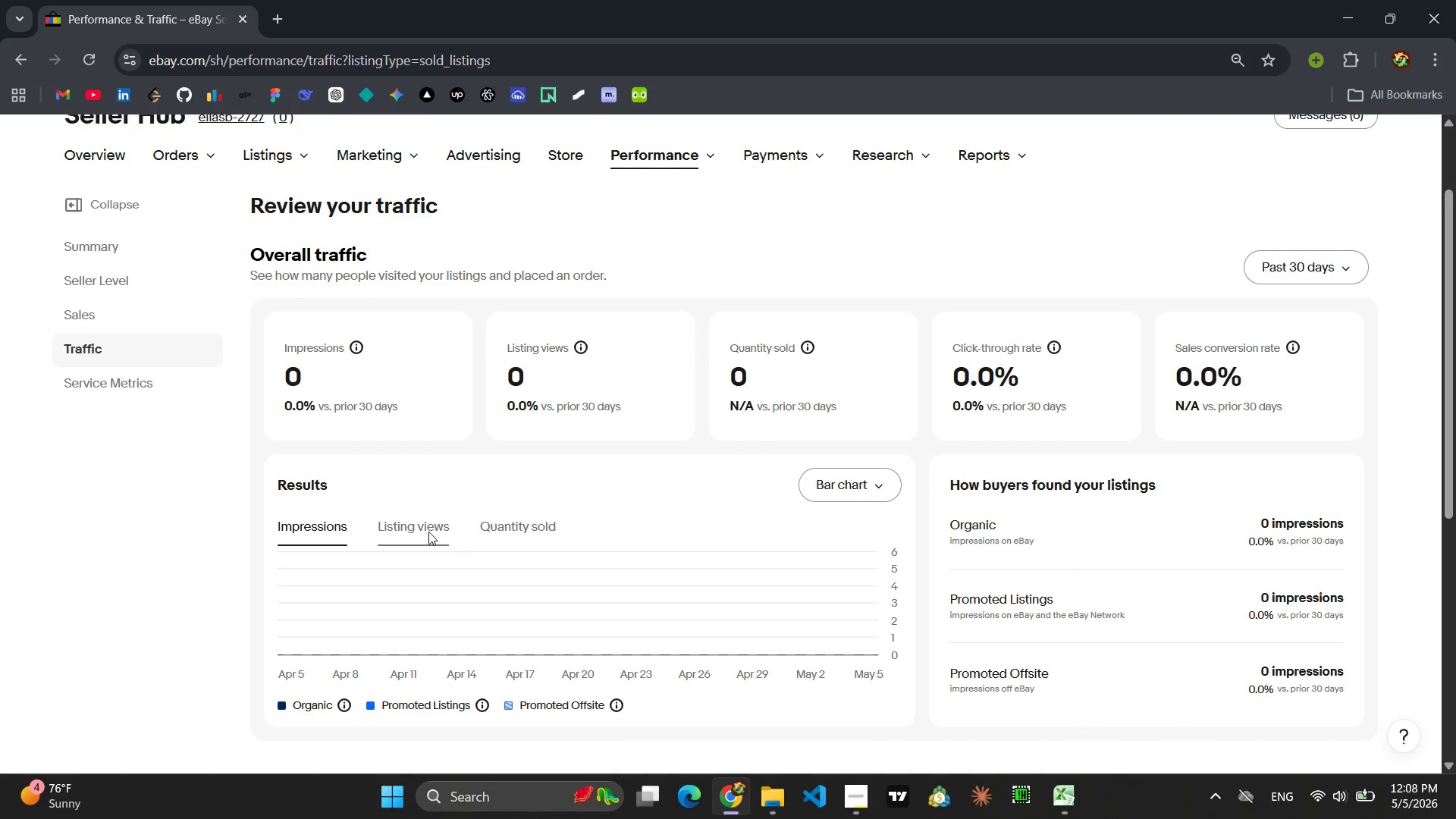 
left_click([419, 525])
 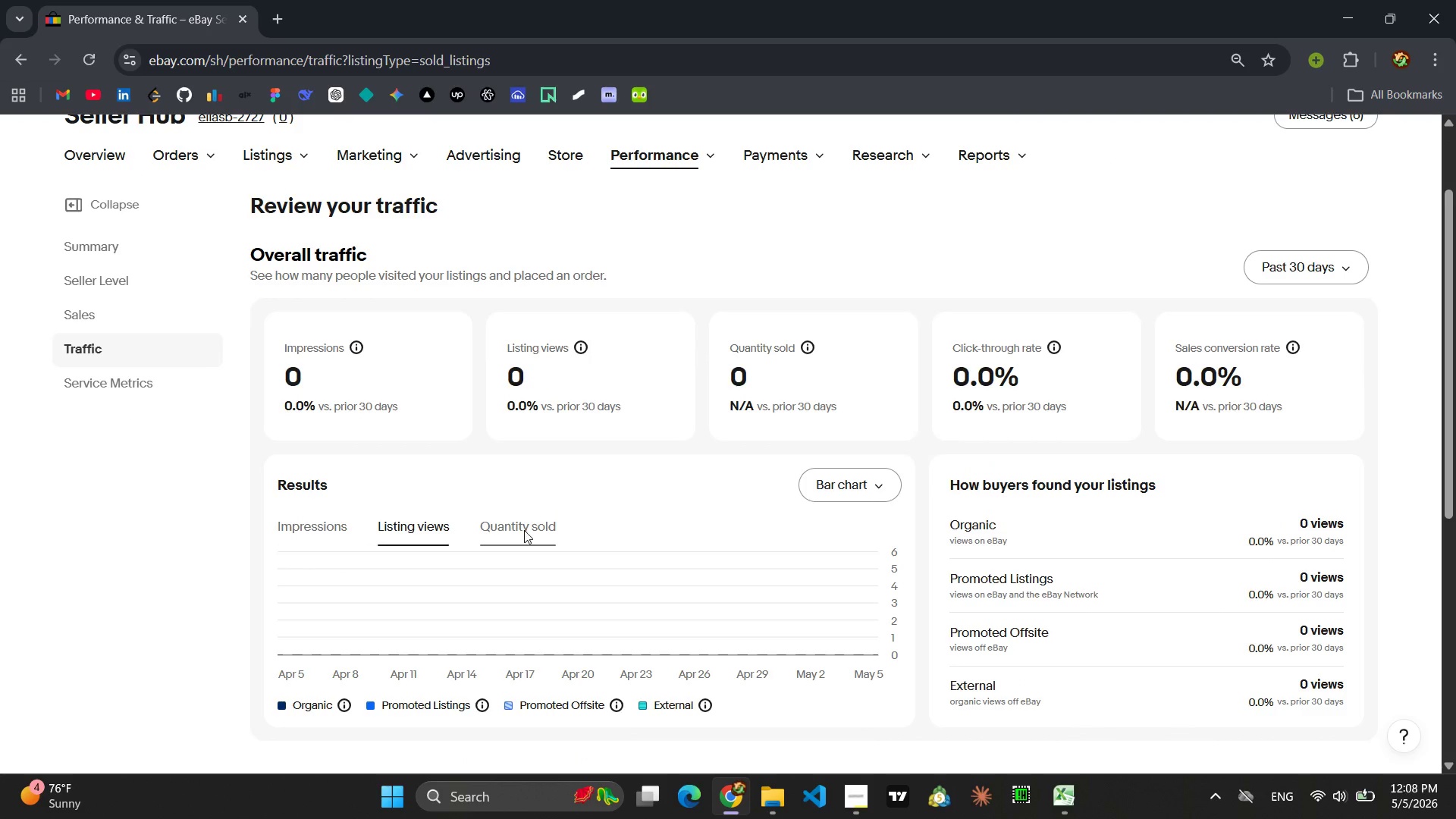 
left_click([524, 530])
 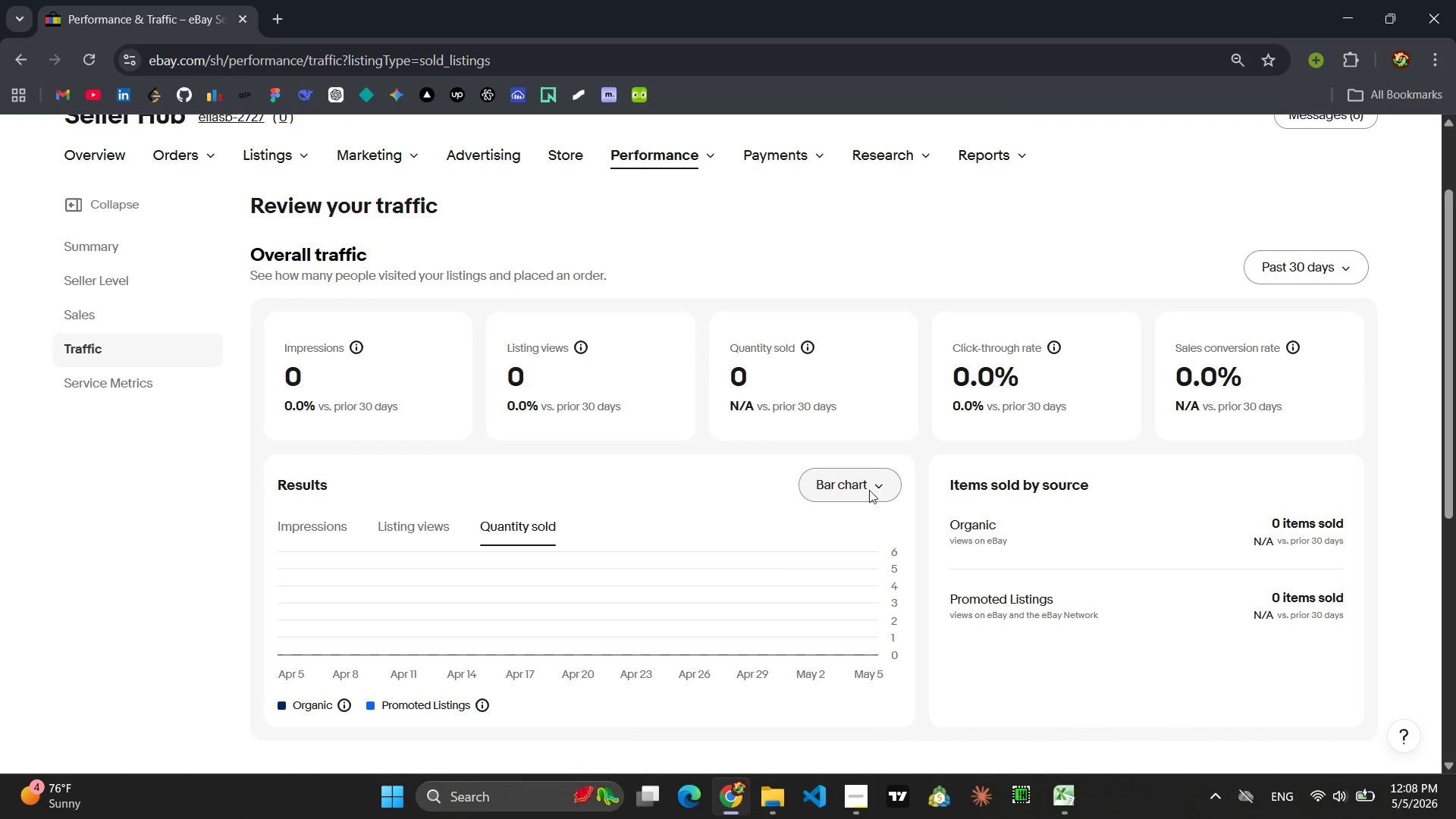 
left_click([883, 484])
 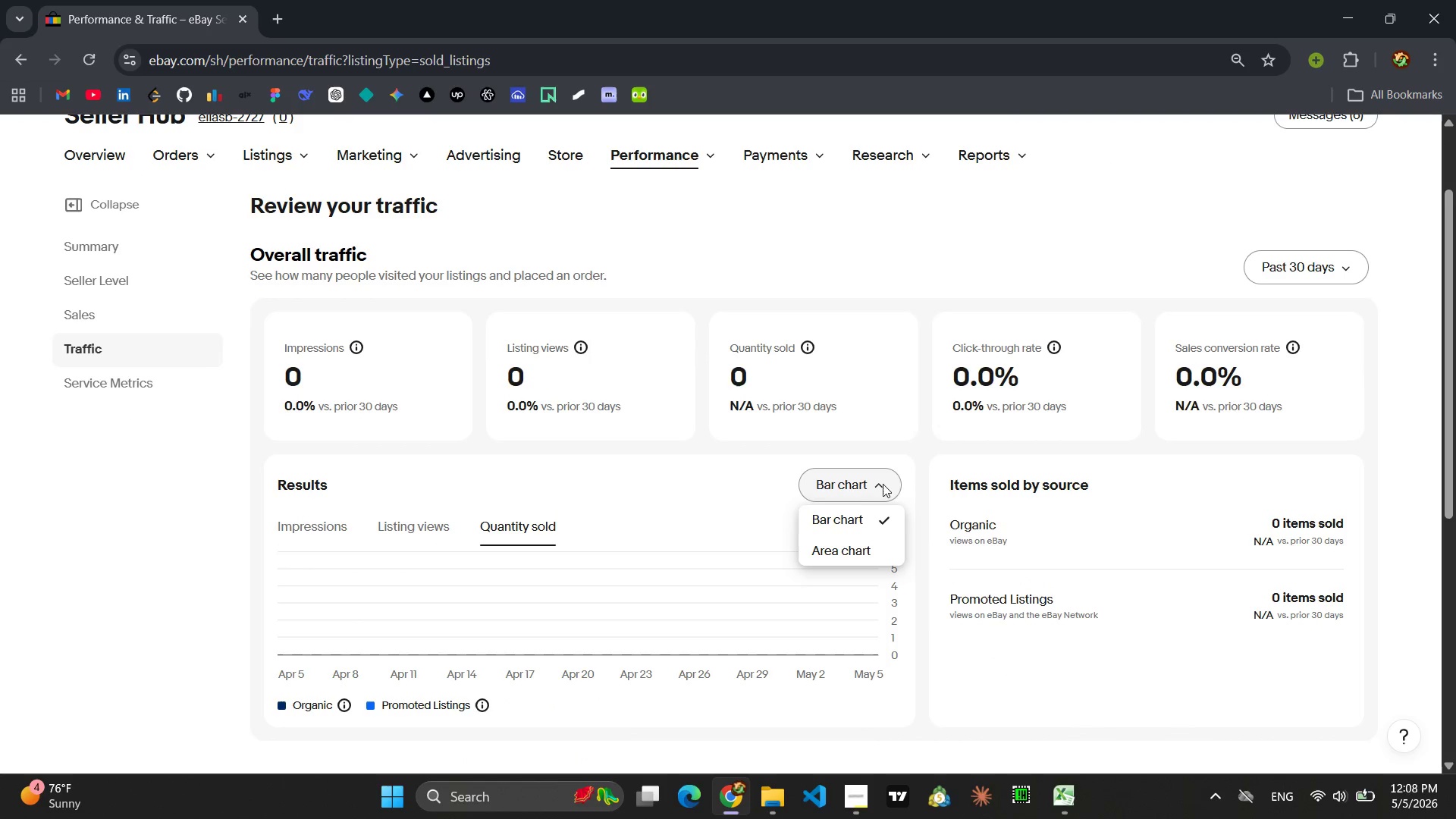 
left_click([860, 551])
 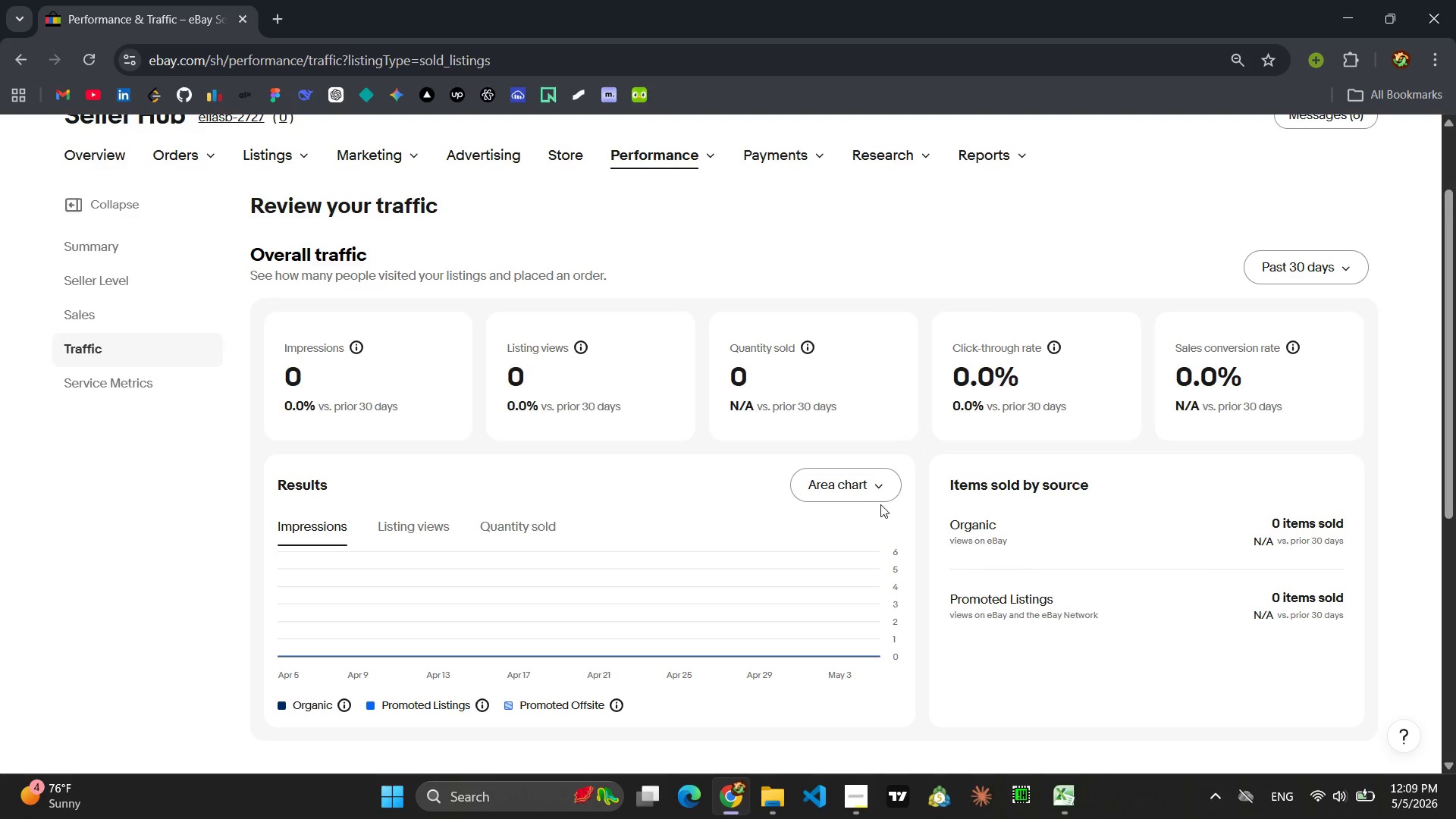 
wait(6.24)
 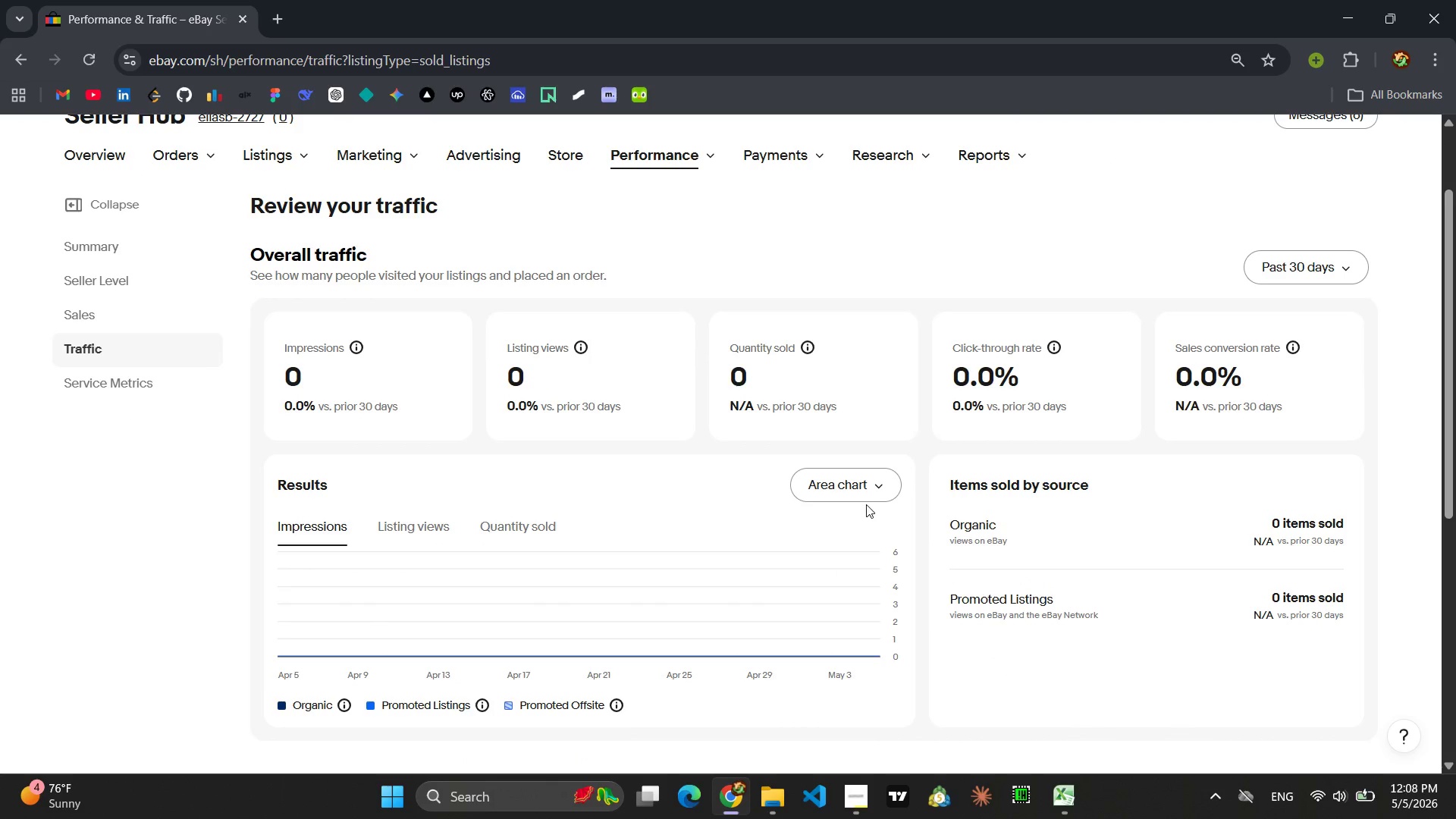 
left_click([1017, 356])
 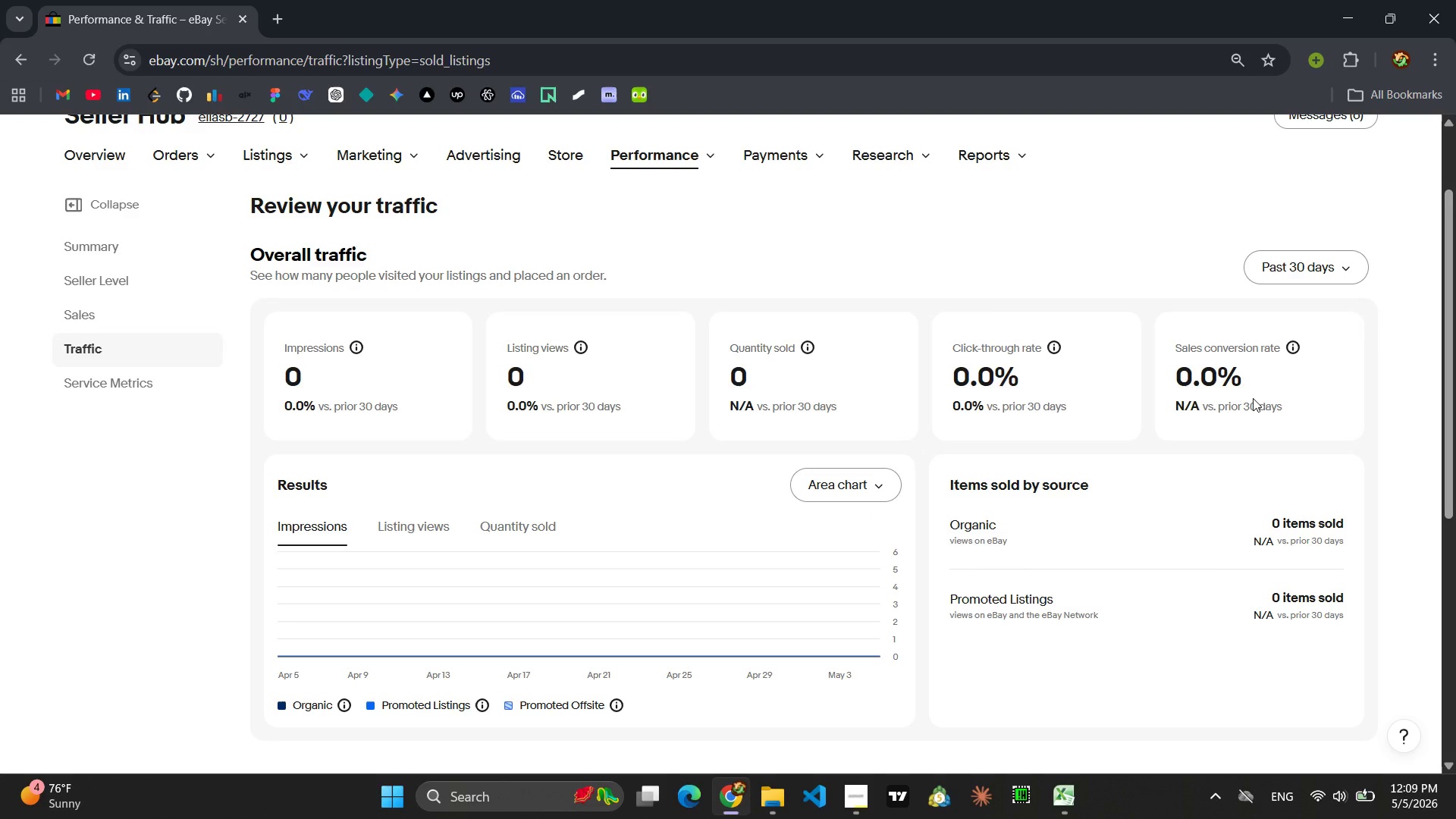 
left_click([1253, 398])
 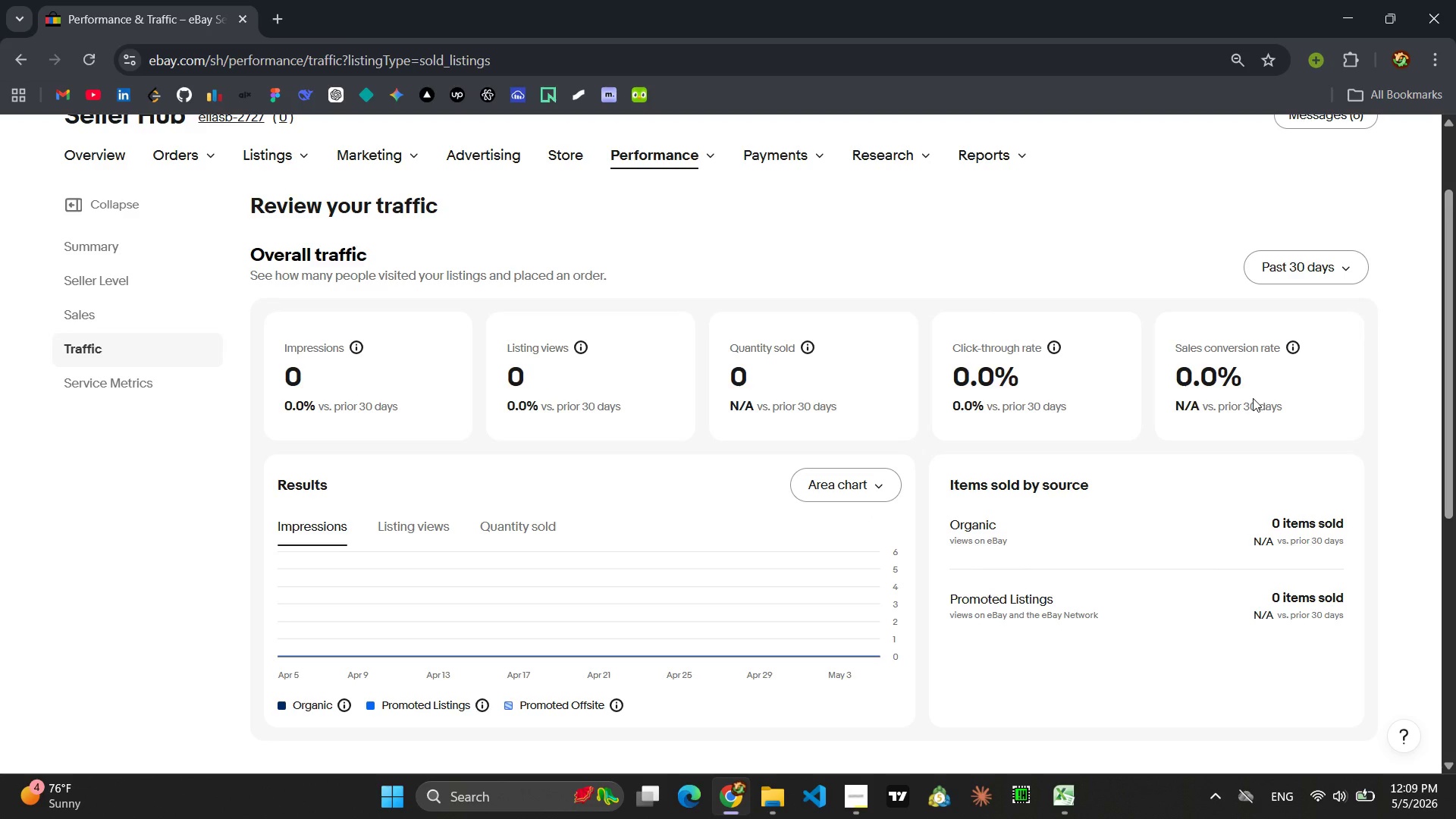 
wait(12.16)
 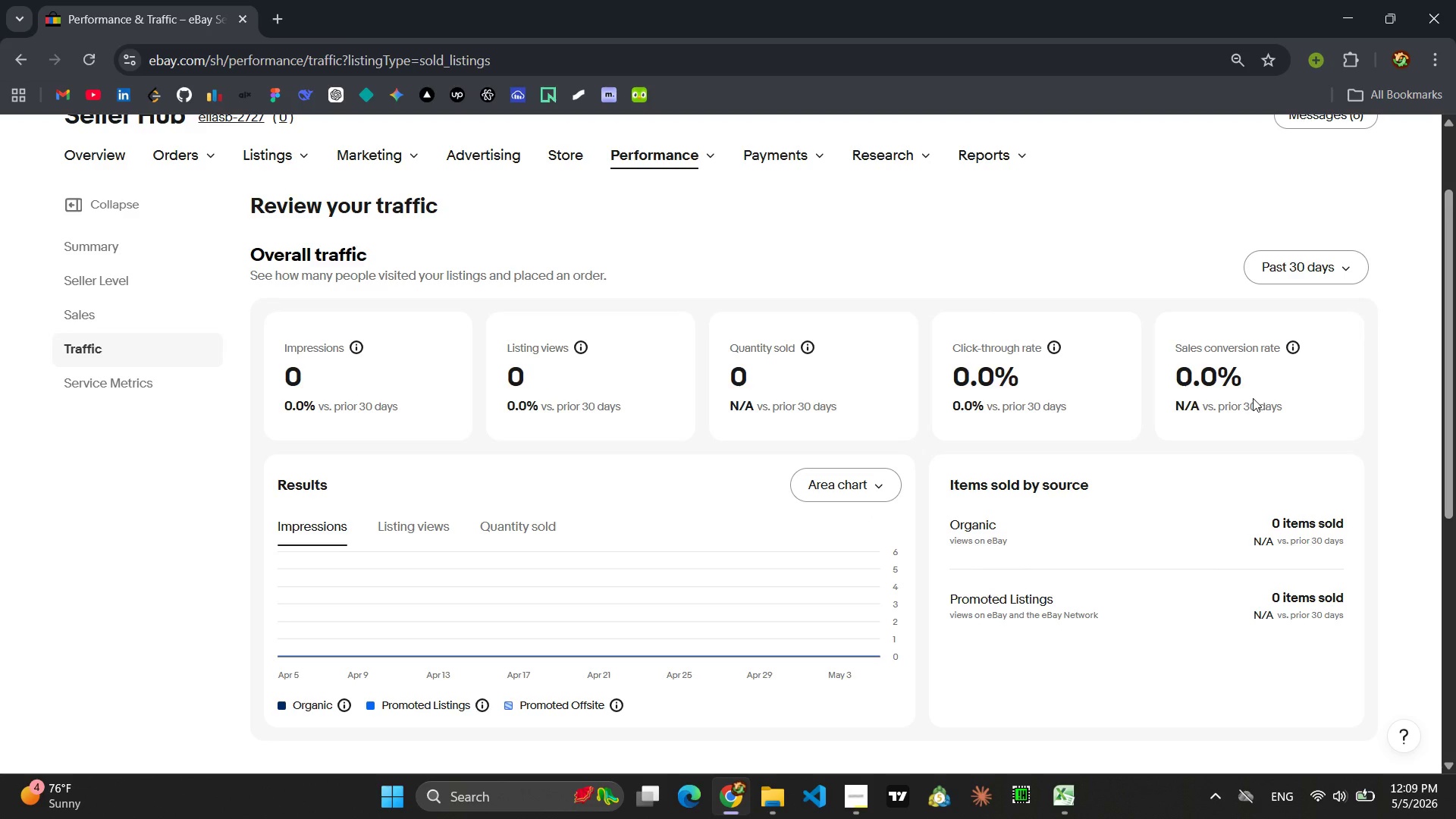 
left_click([97, 312])
 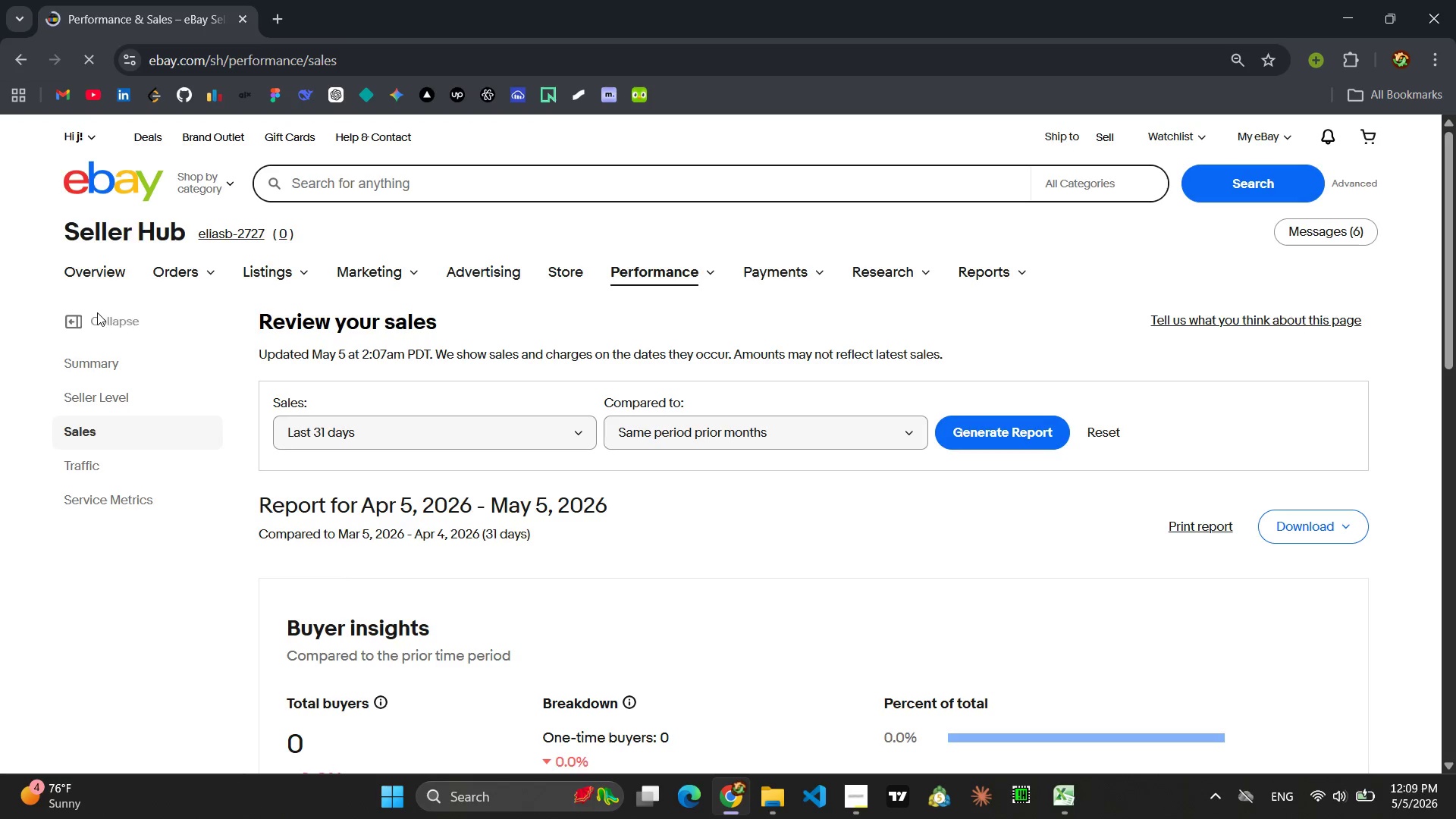 
scroll: coordinate [871, 545], scroll_direction: down, amount: 5.0
 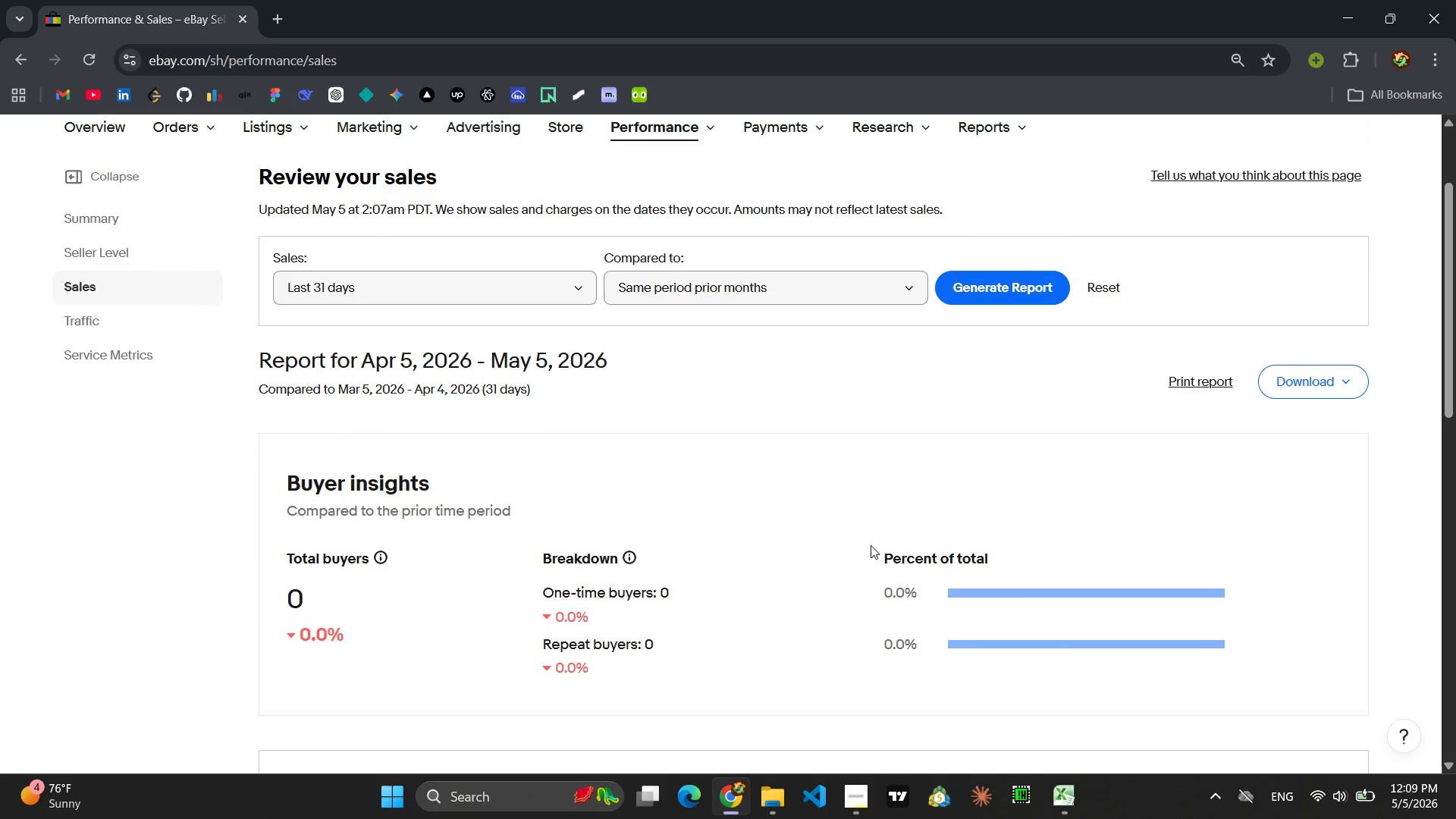 
scroll: coordinate [871, 545], scroll_direction: up, amount: 1.0
 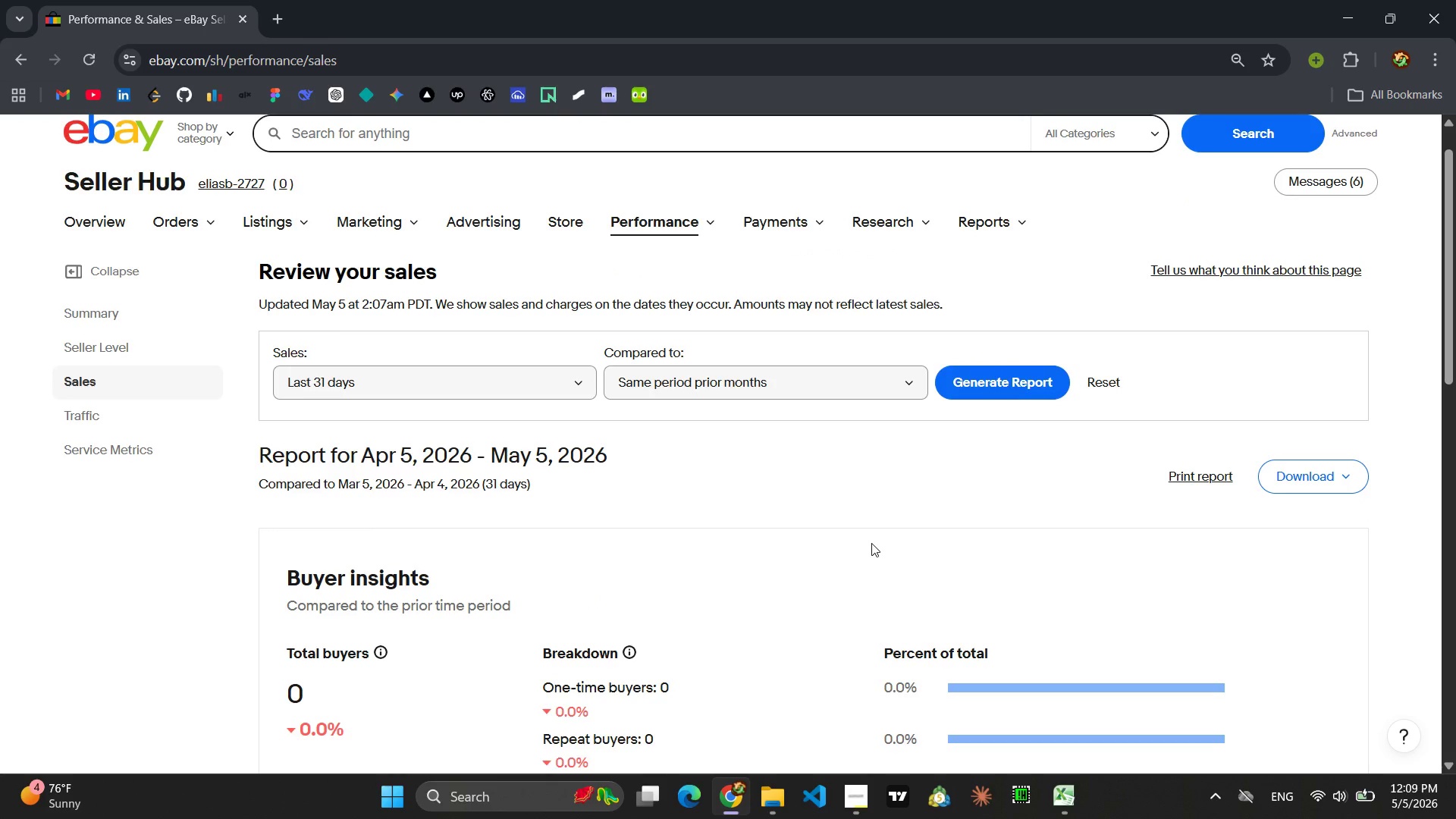 
wait(18.5)
 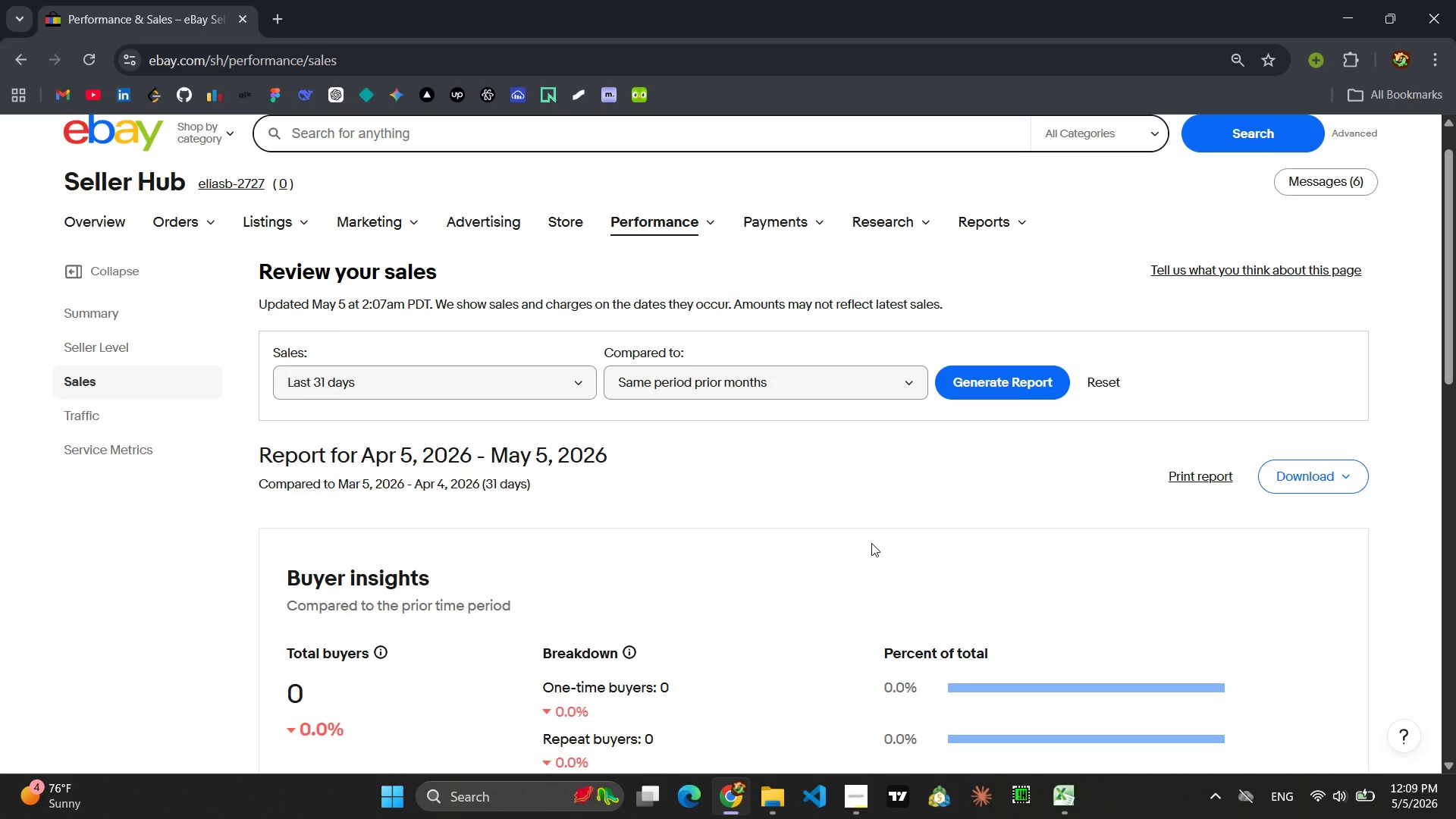 
scroll: coordinate [886, 535], scroll_direction: down, amount: 1.0
 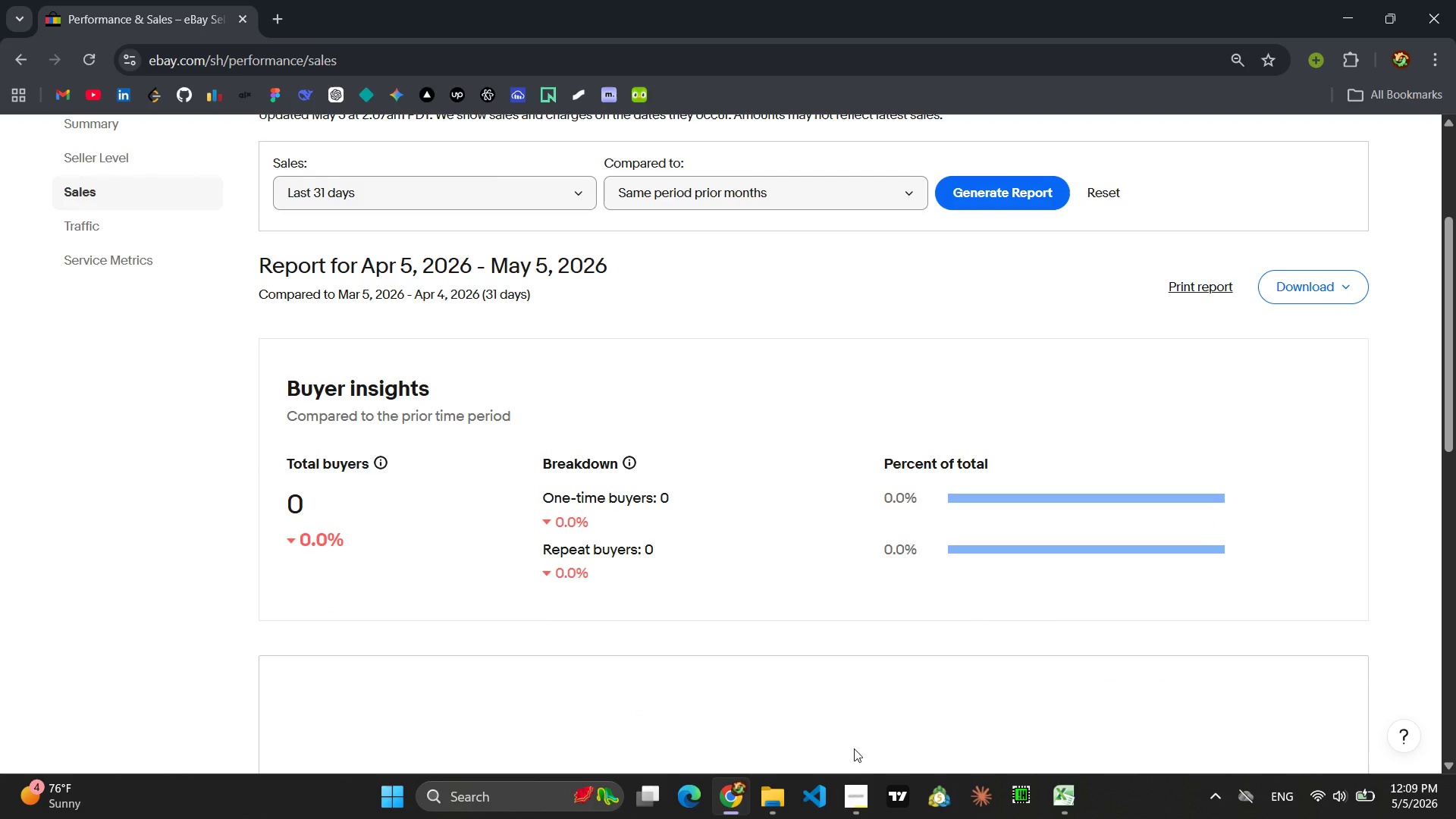 
left_click([856, 789])